 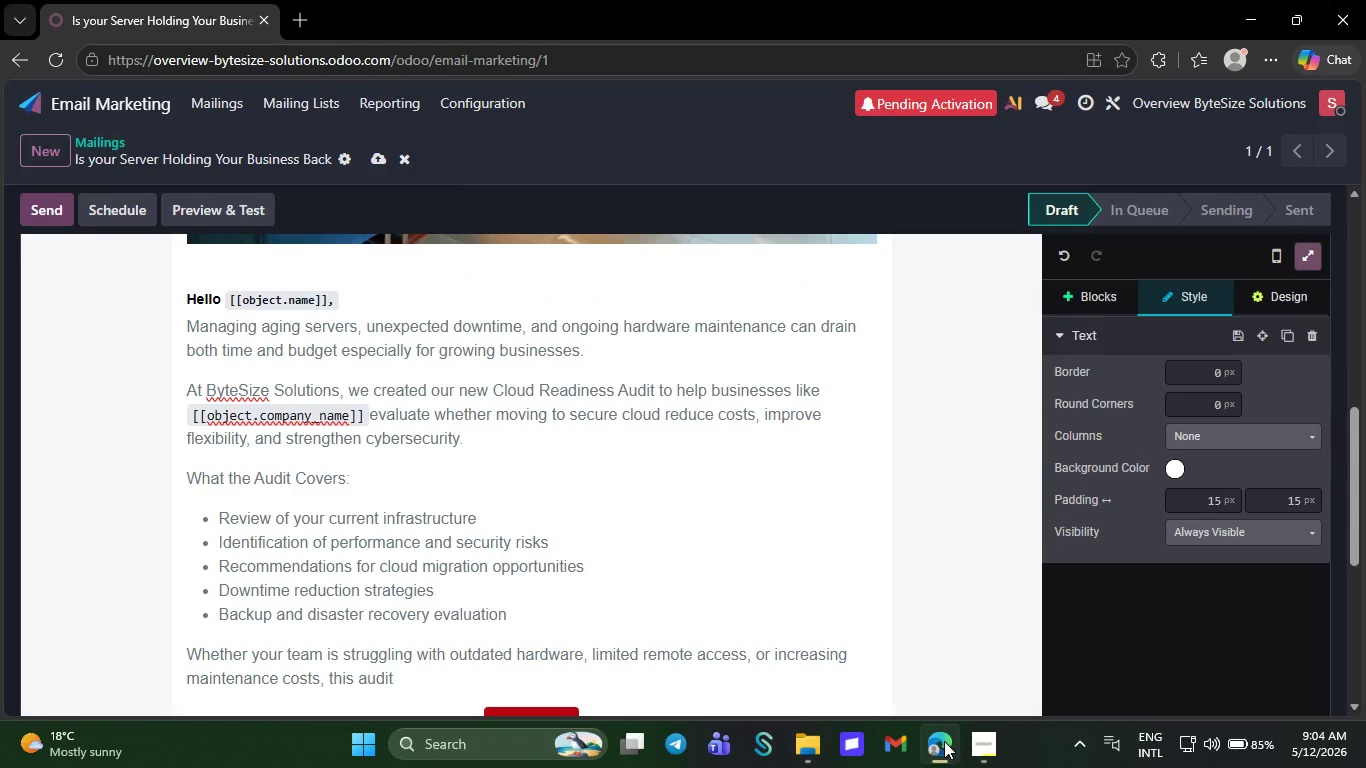 
type(prr)
key(Backspace)
type(ovides a )
 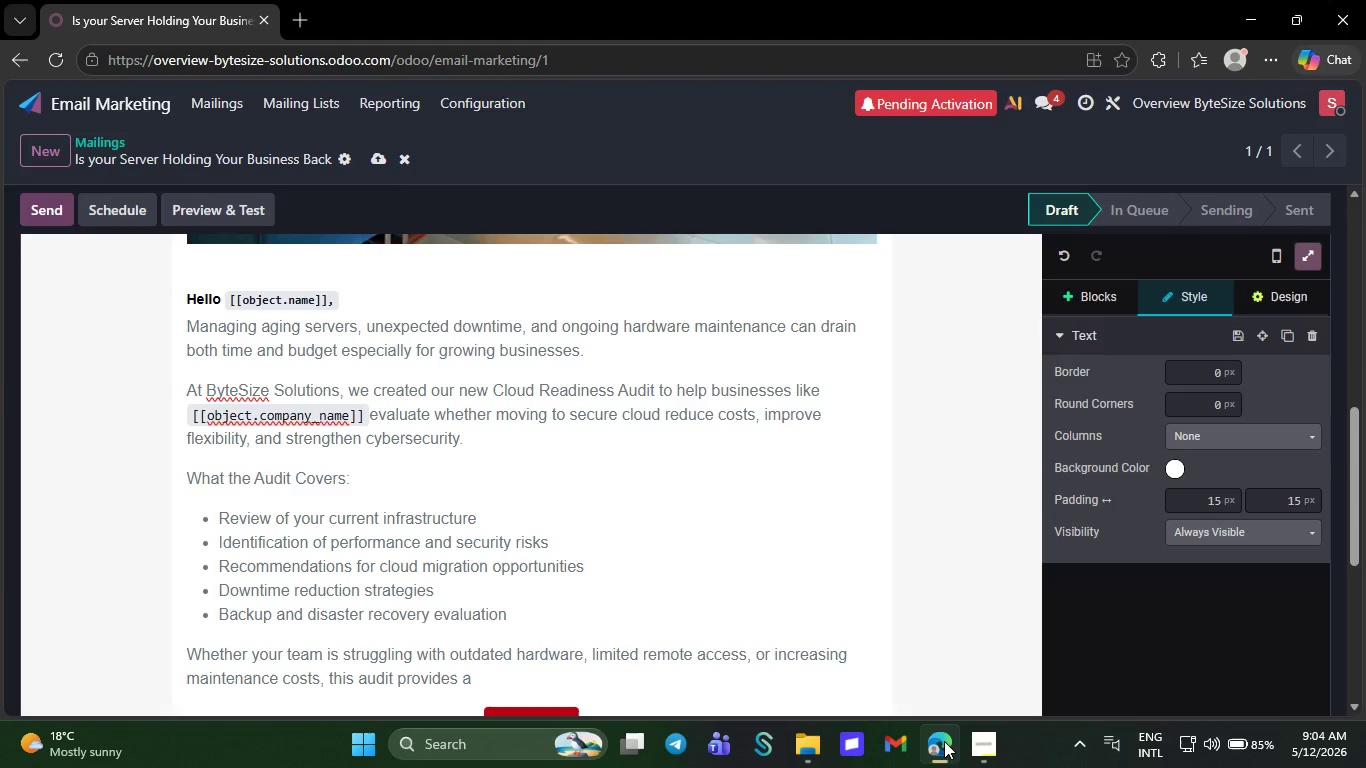 
type(clar)
key(Backspace)
key(Backspace)
type(ear )
 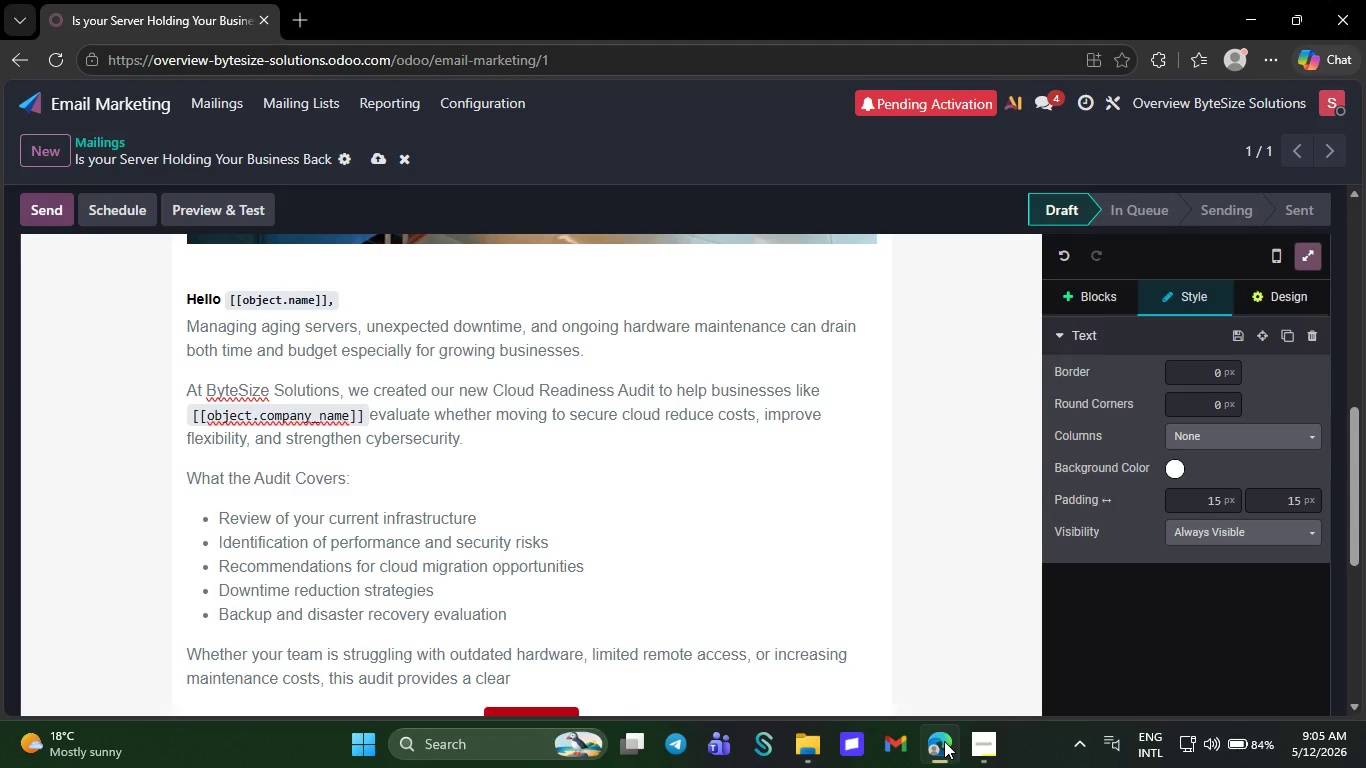 
type(ro)
 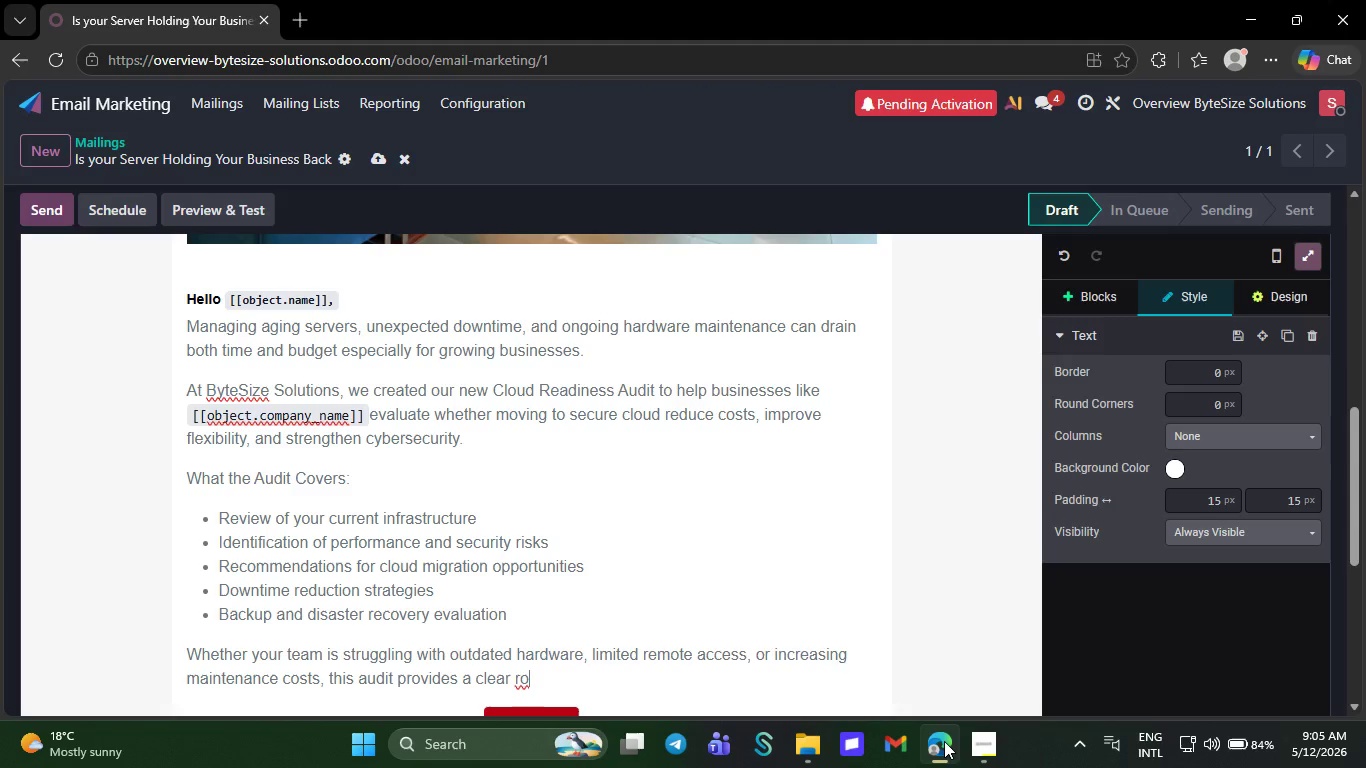 
wait(40.98)
 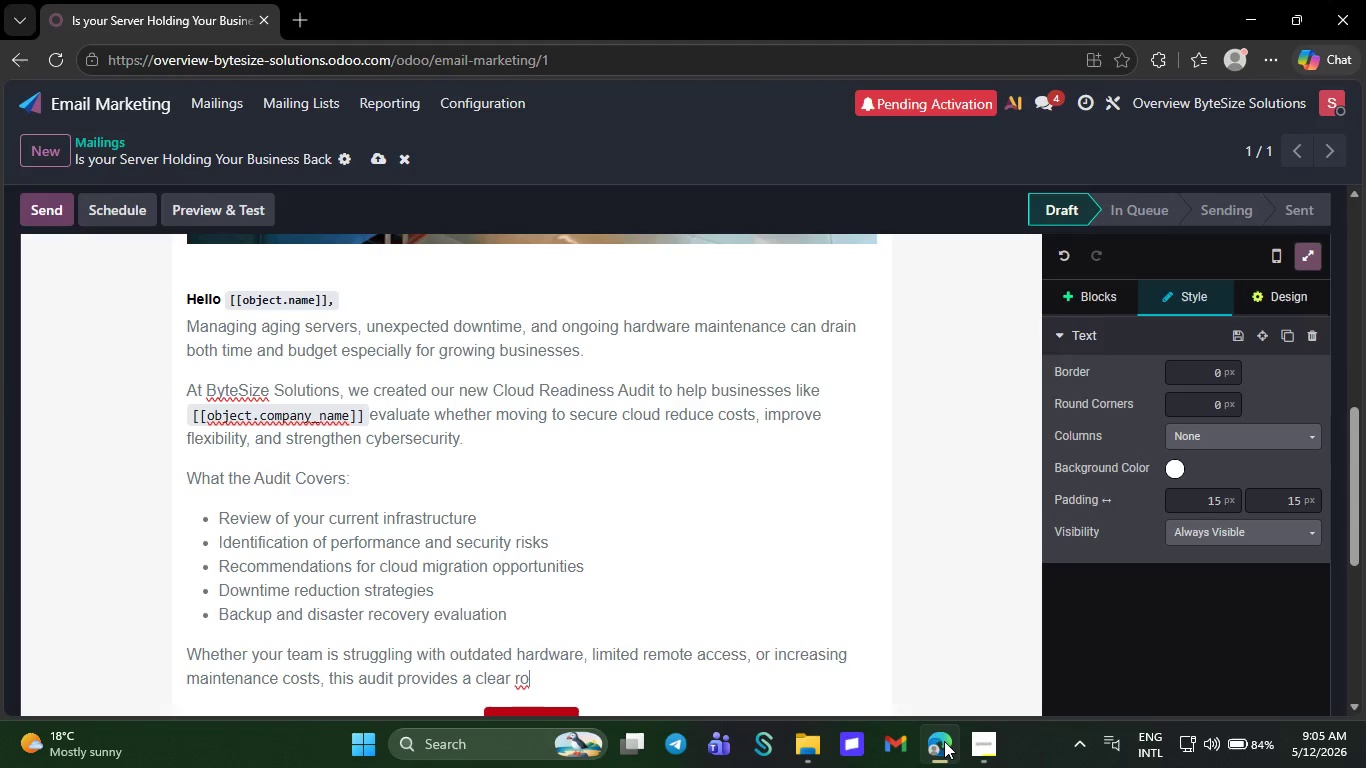 
type(ad)
 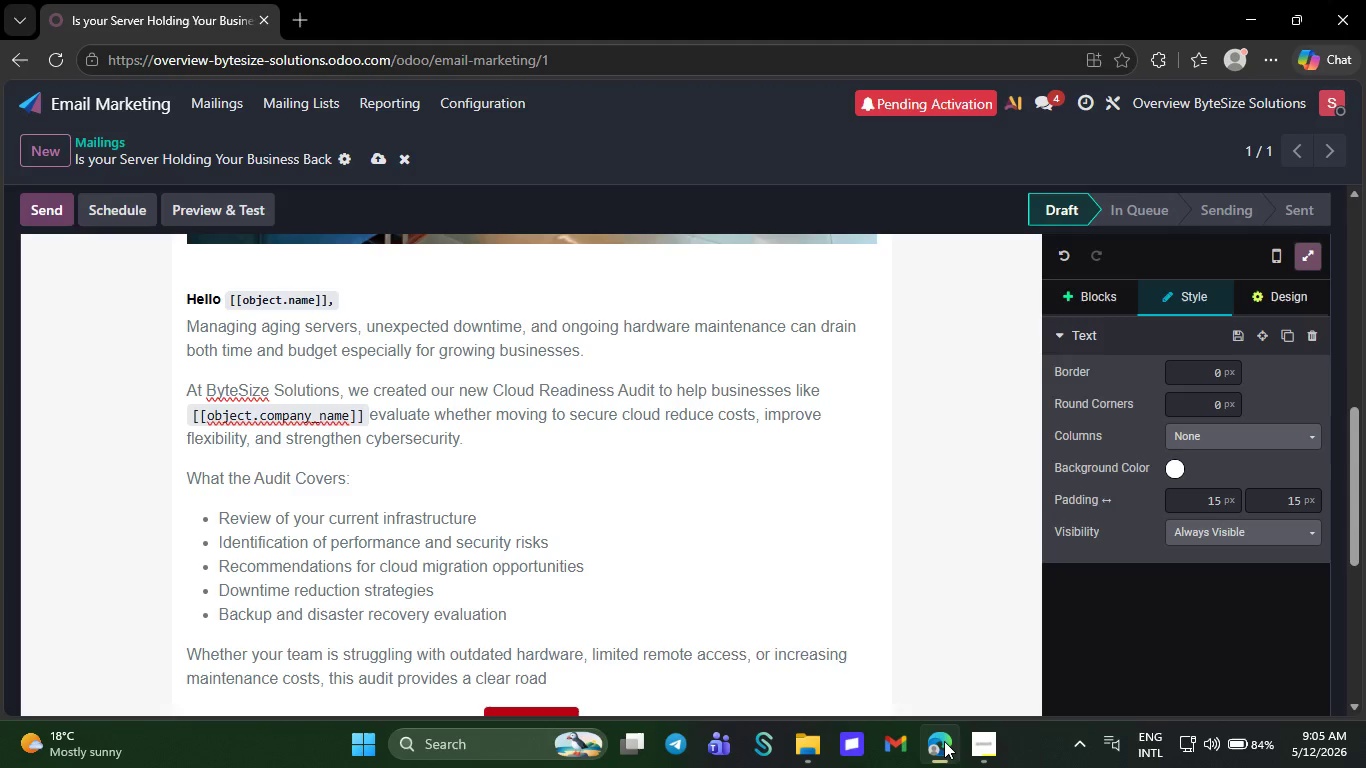 
wait(8.56)
 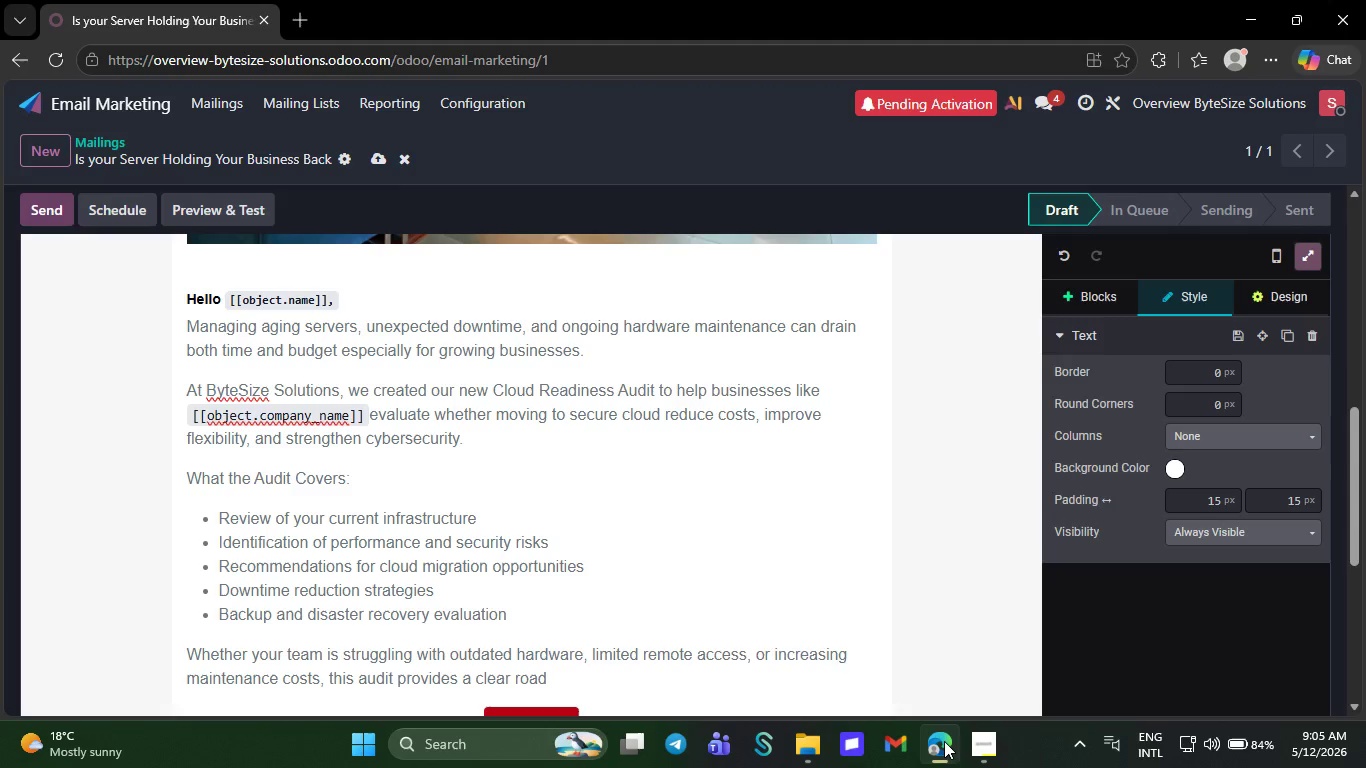 
type(map toward )
 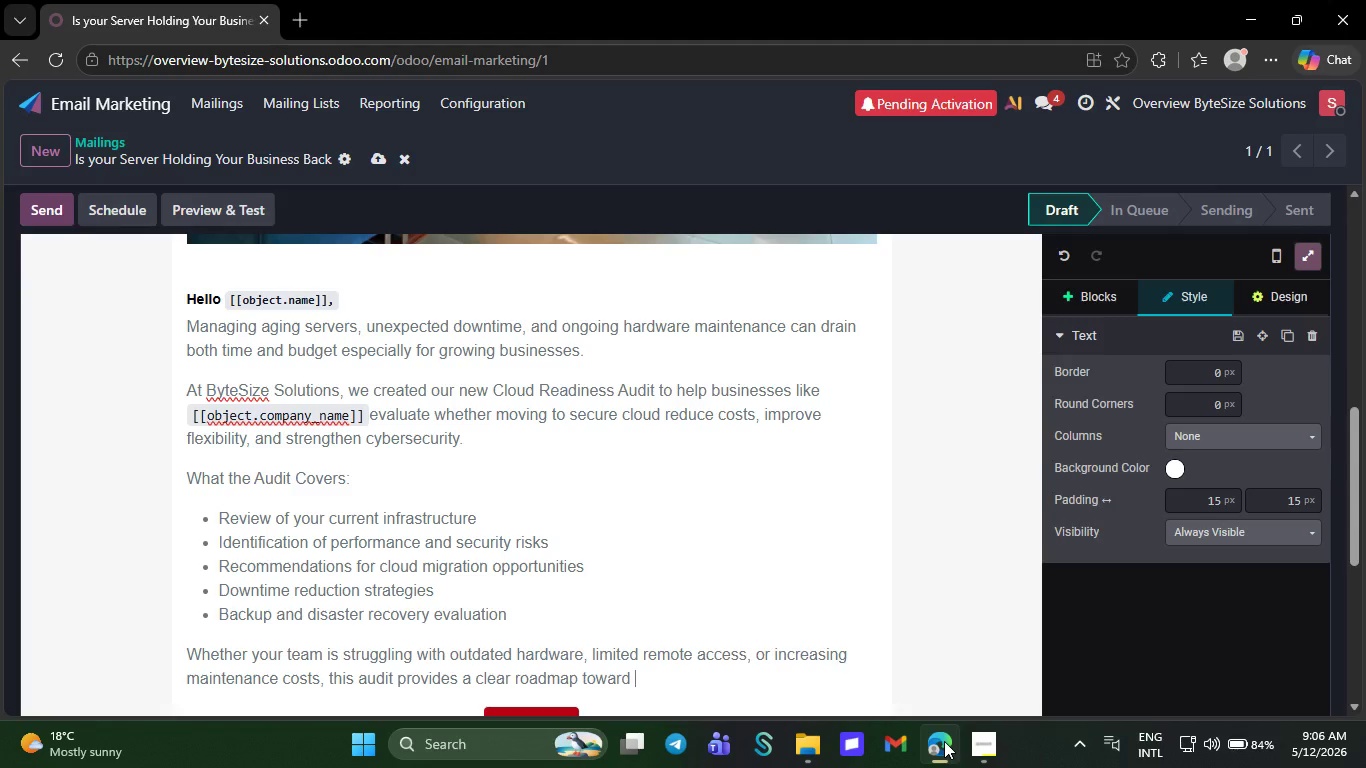 
type(a more sca)
 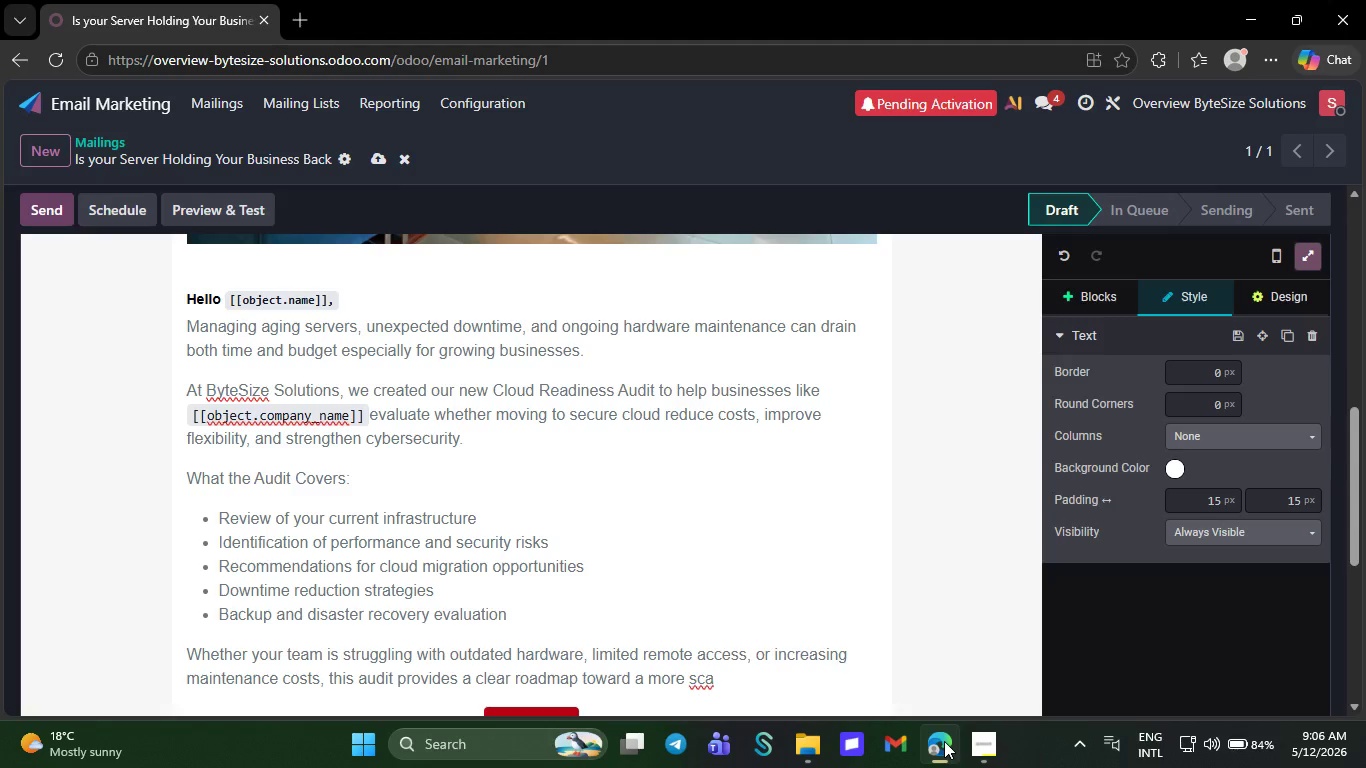 
type(lable IT )
 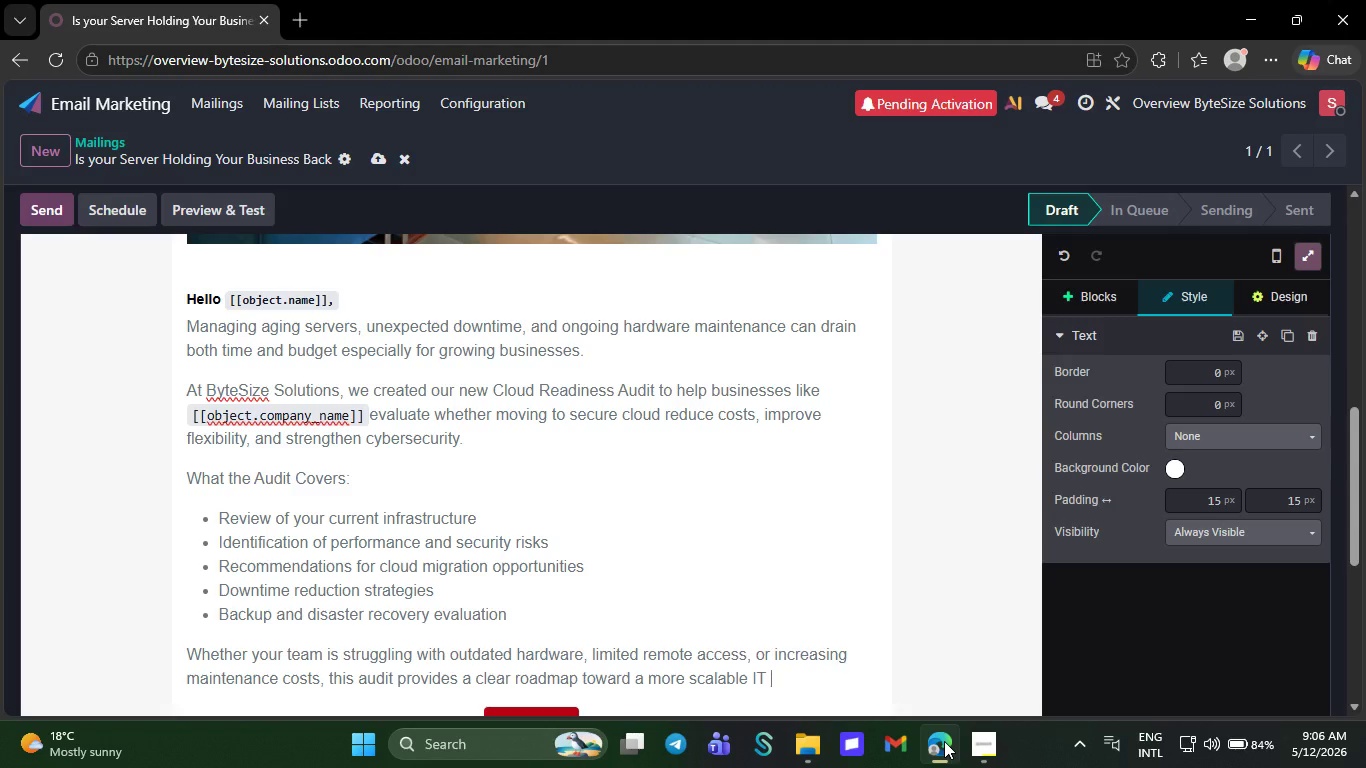 
wait(7.31)
 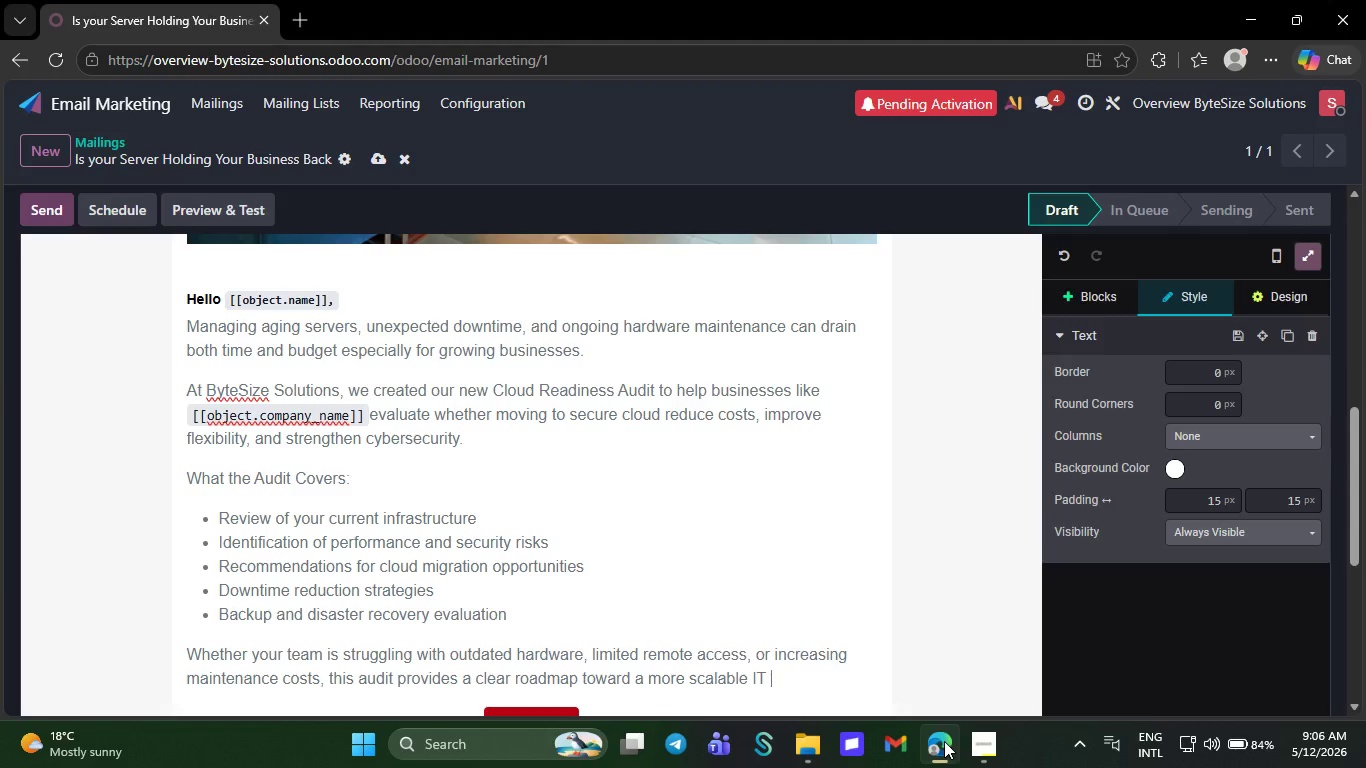 
type(envi)
 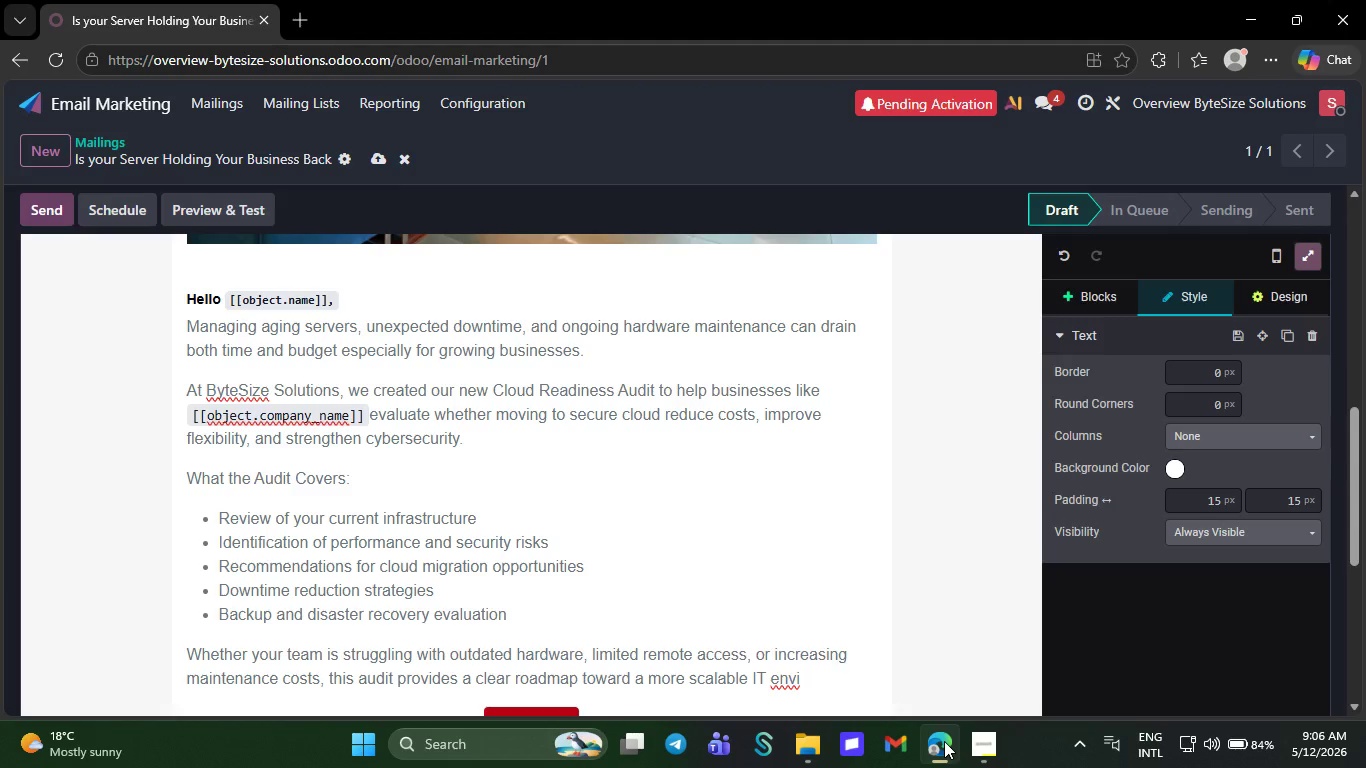 
type(ro)
 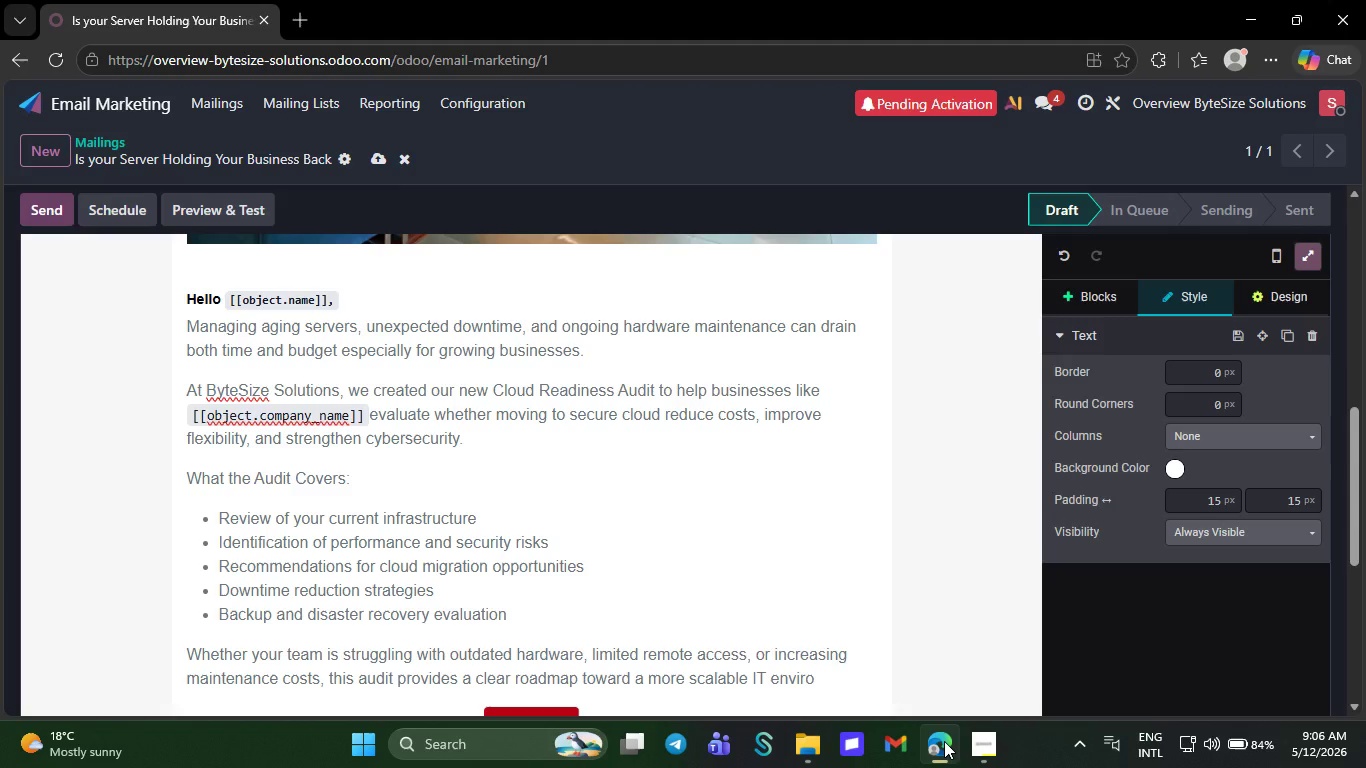 
type(nment,)
key(Backspace)
type(.)
key(NumpadEnter)
 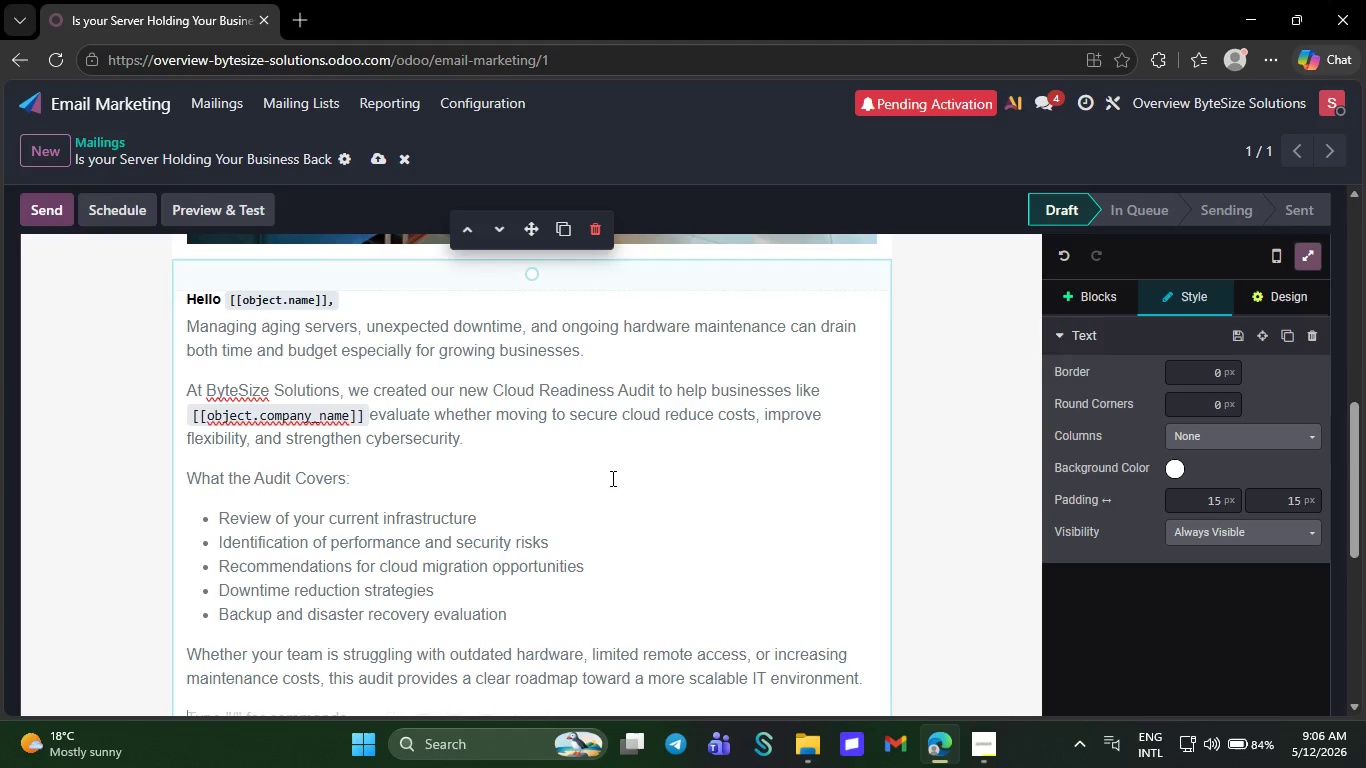 
scroll: coordinate [612, 512], scroll_direction: down, amount: 2.0
 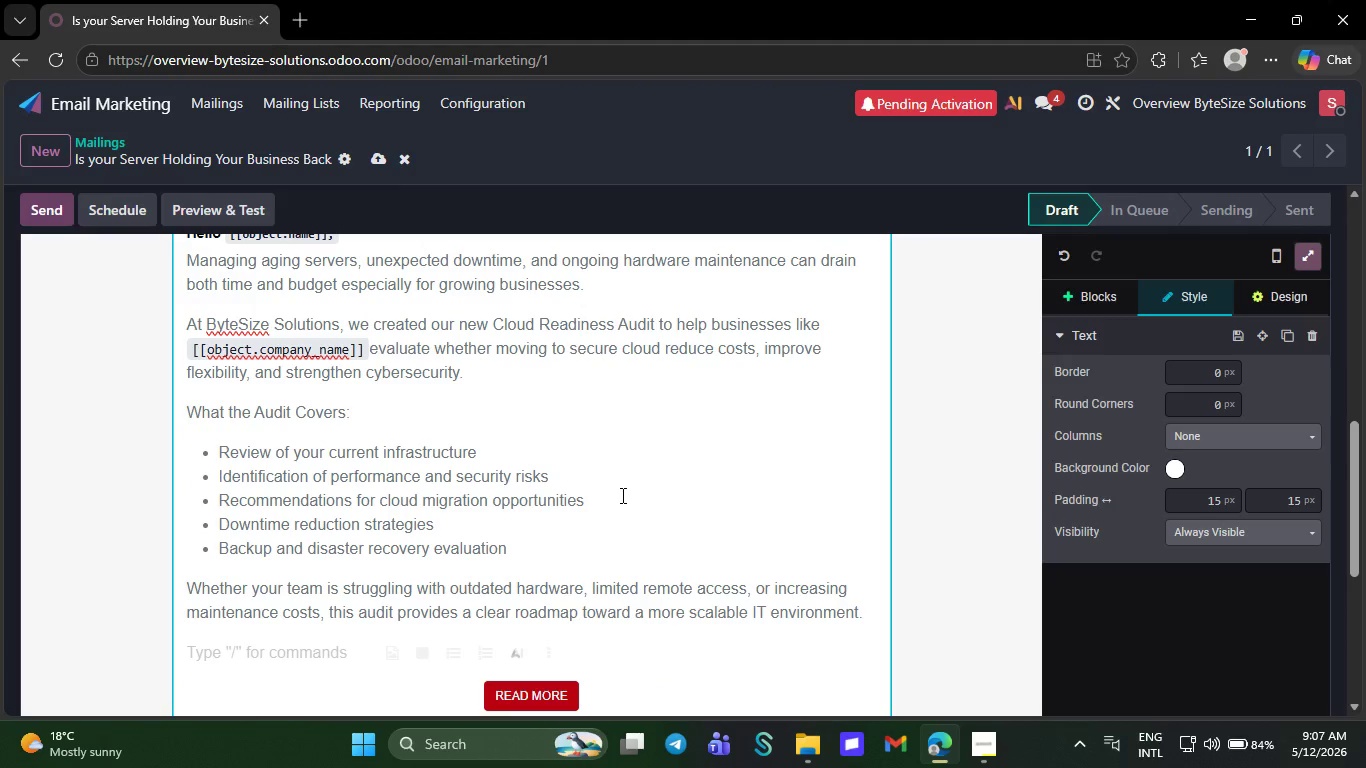 
type(Why Businesses Are Moving to the Cloud )
key(NumpadEnter)
type(/)
 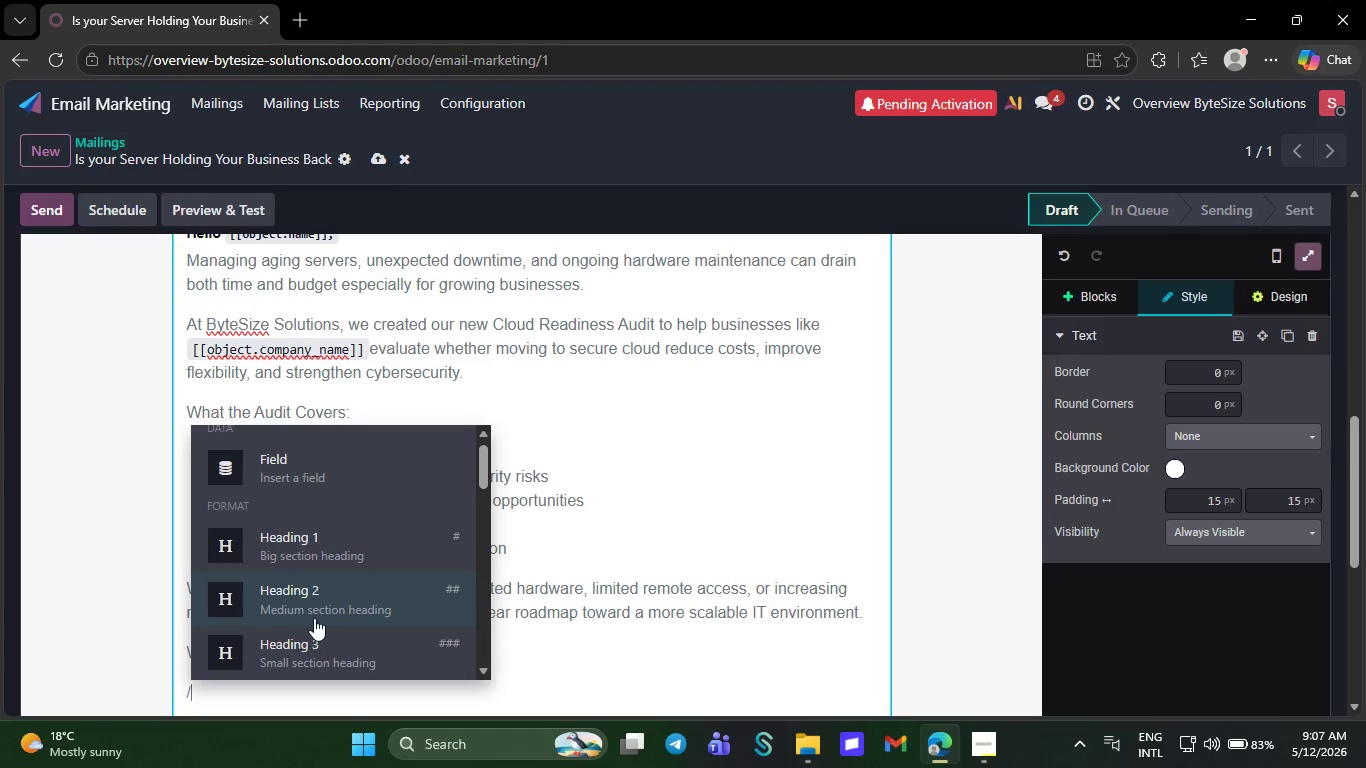 
scroll: coordinate [314, 614], scroll_direction: down, amount: 9.0
 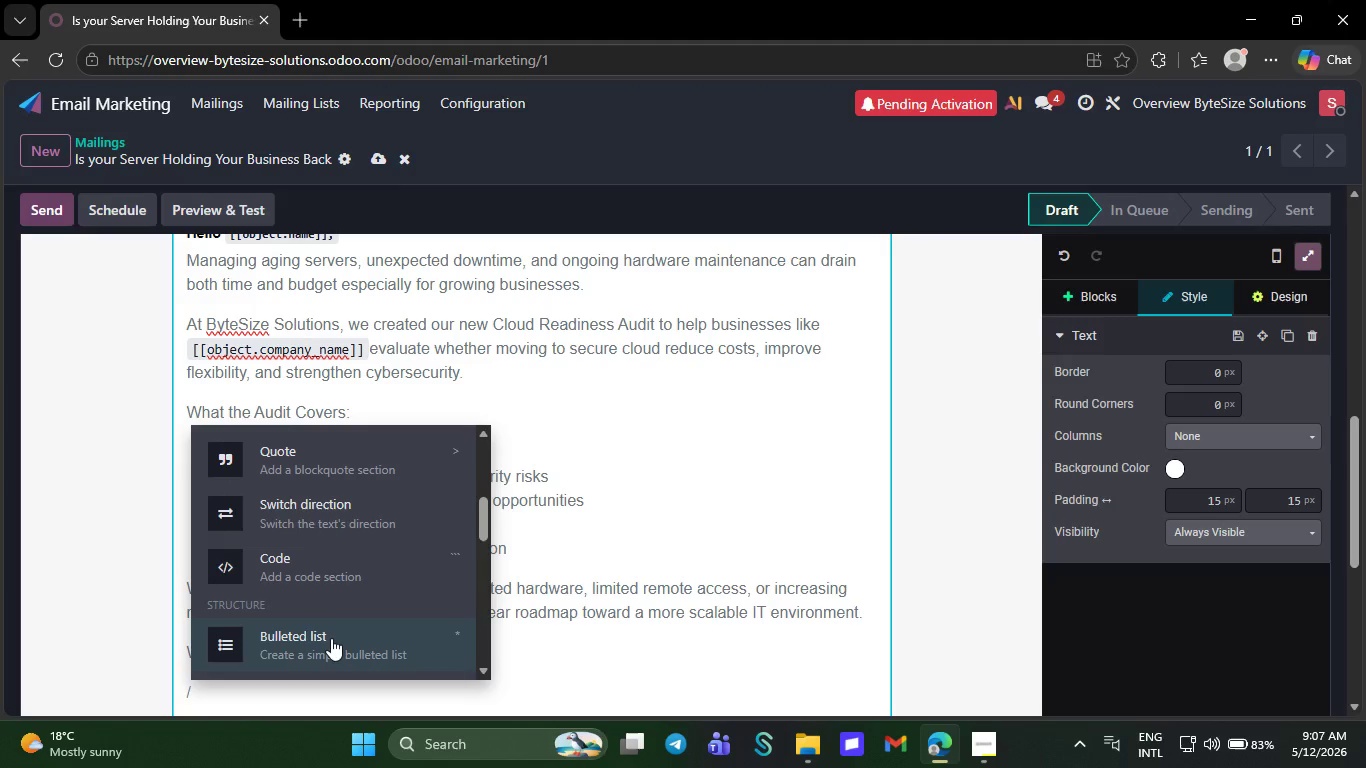 
left_click([331, 636])
 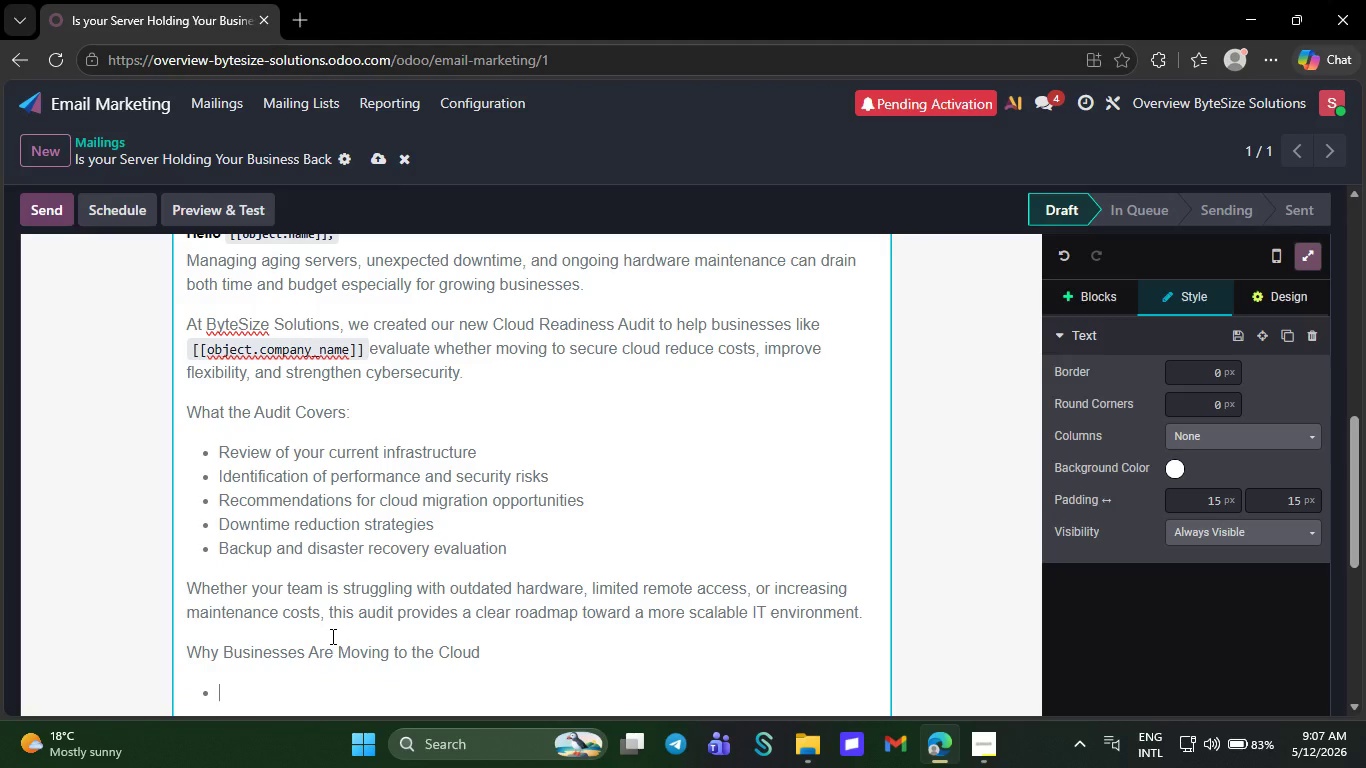 
type(Lower )
 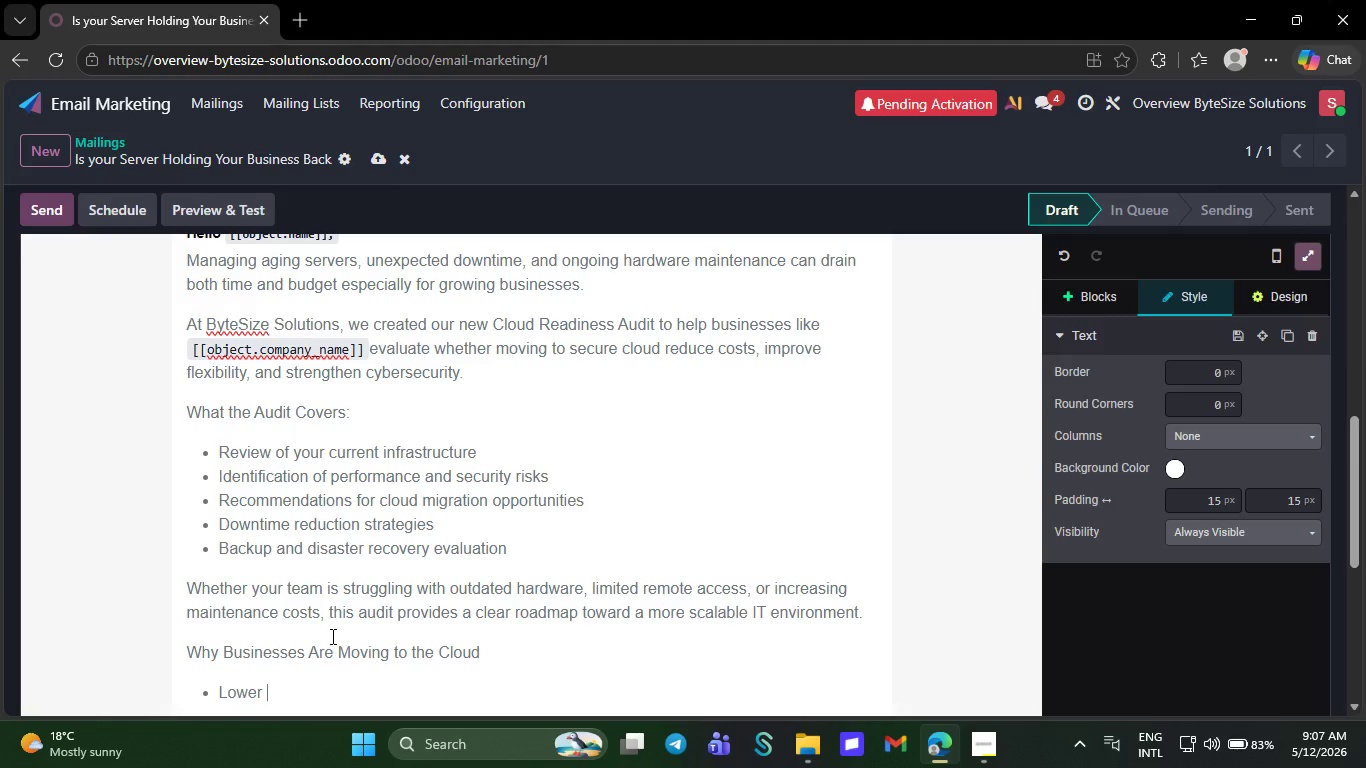 
type(ha)
 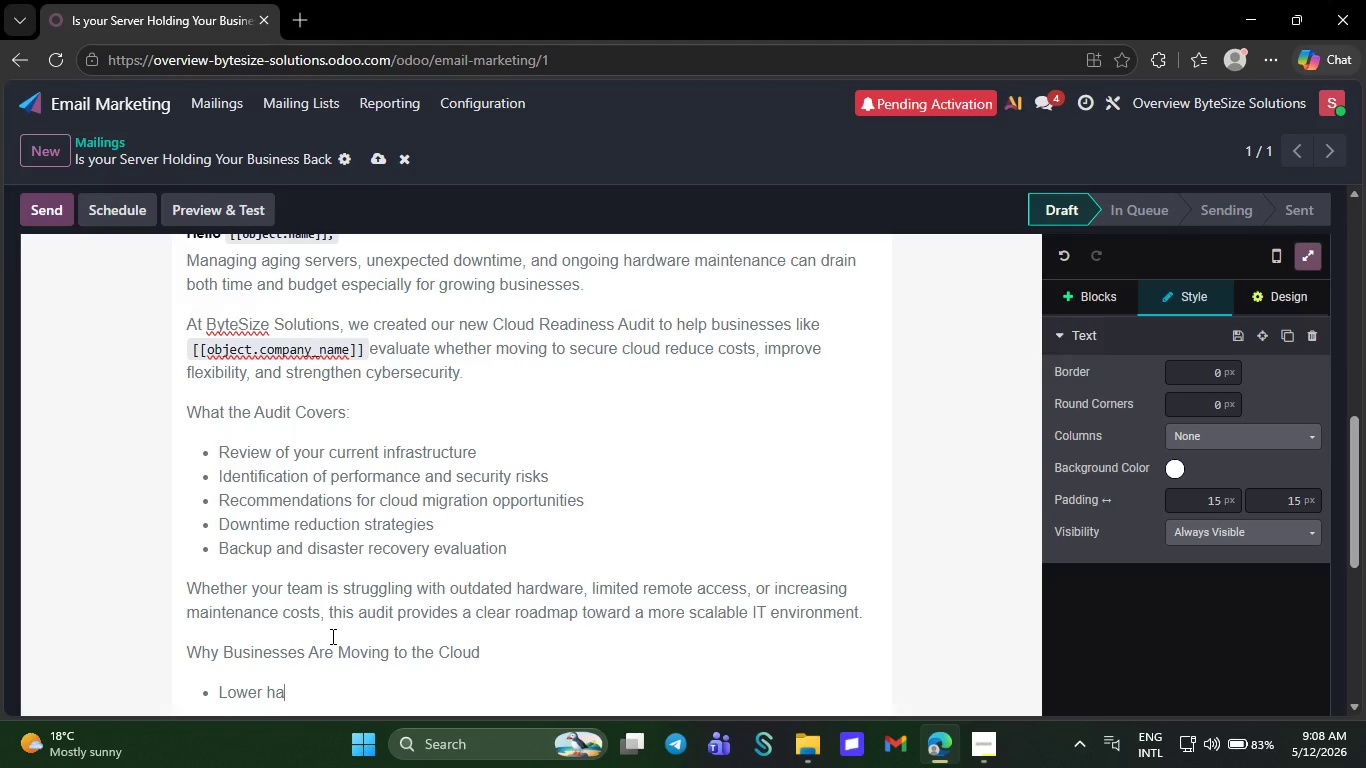 
type(rd)
 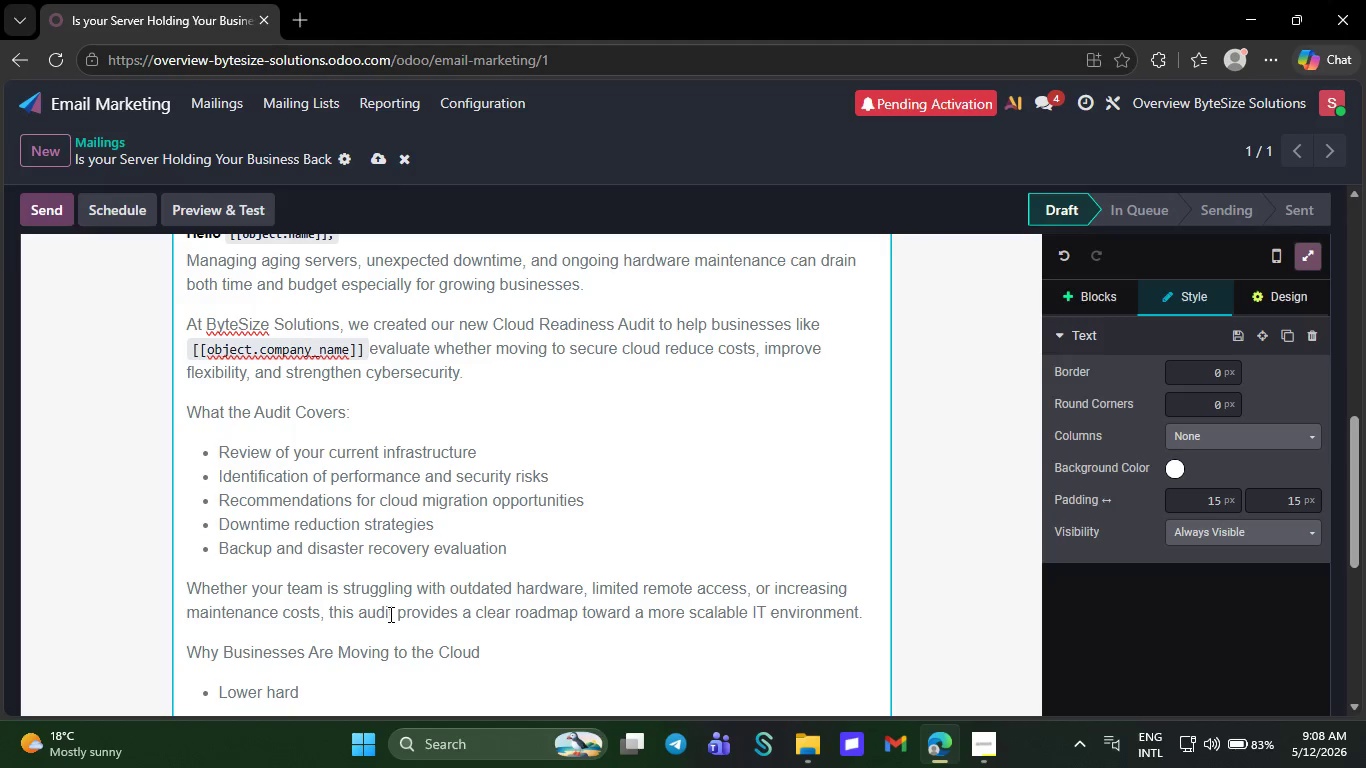 
wait(21.44)
 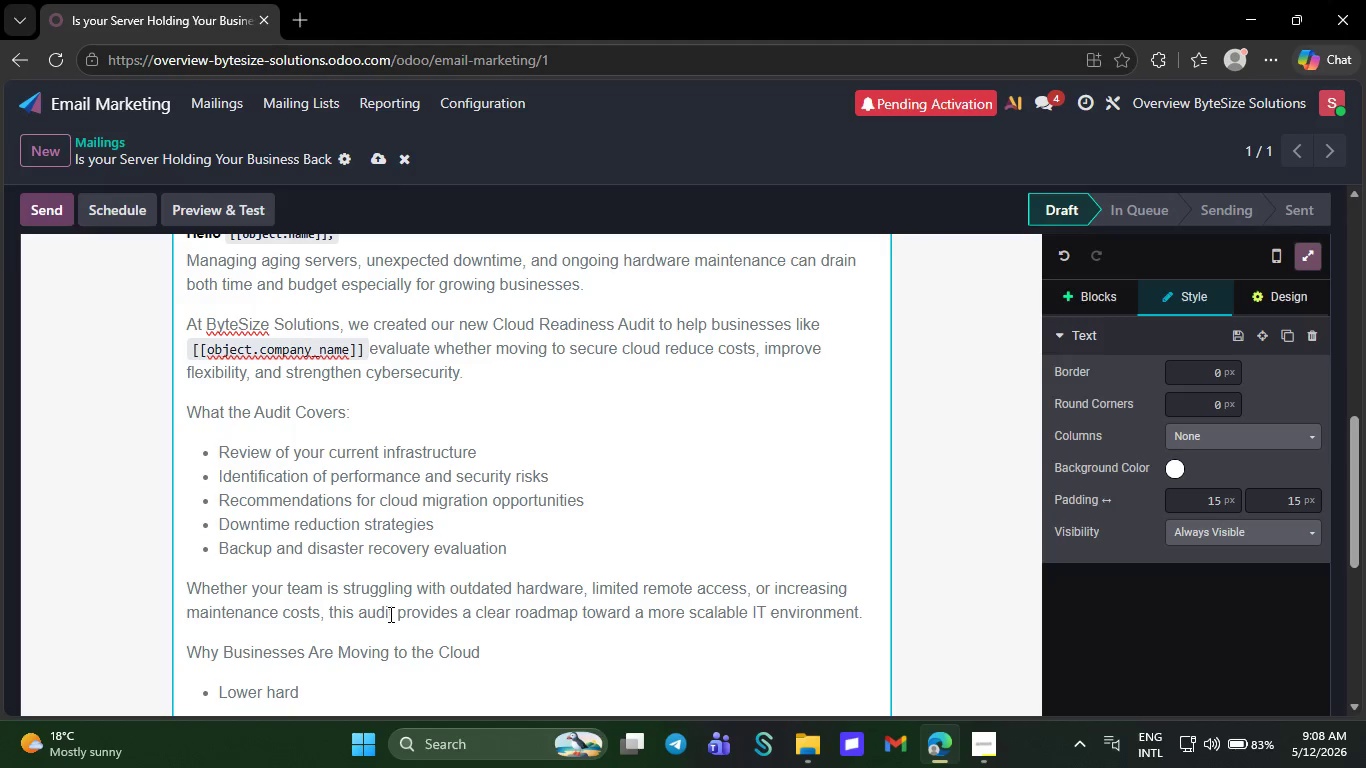 
type(ware )
 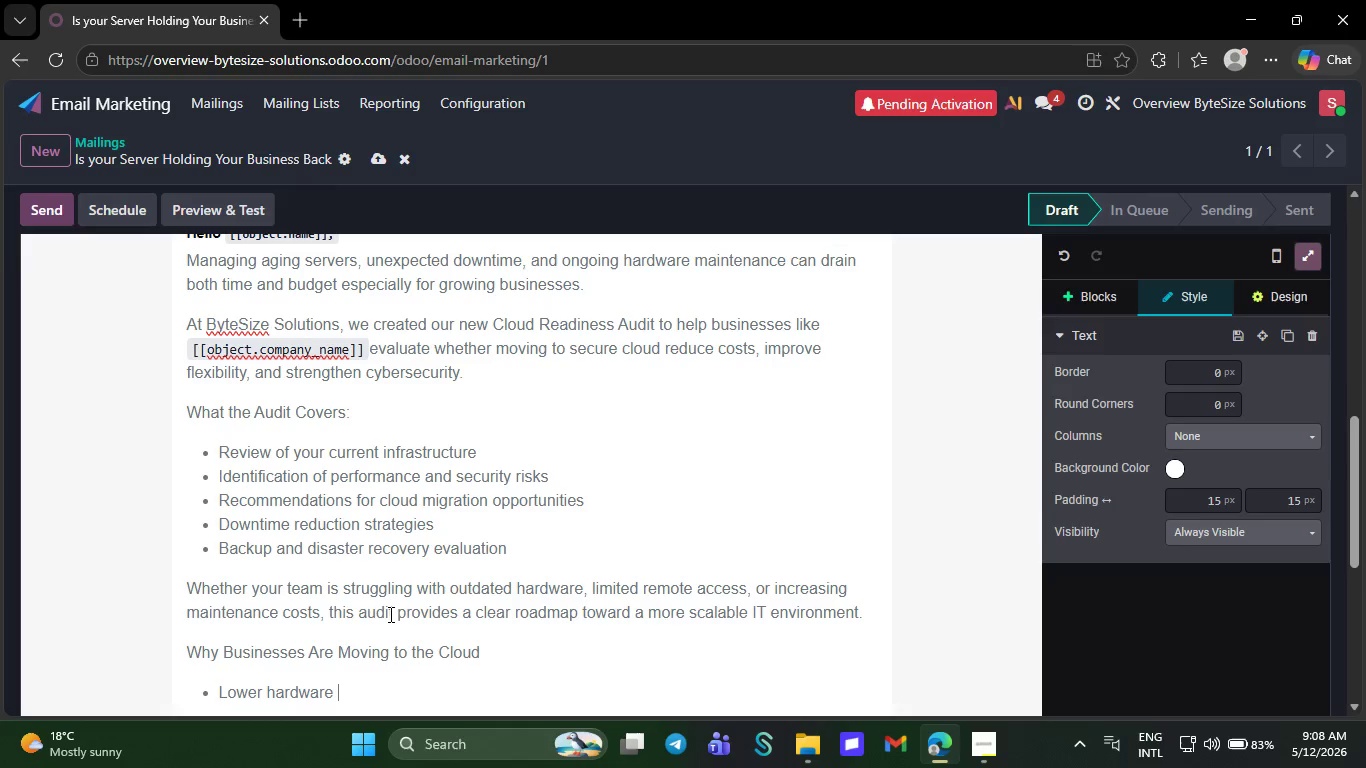 
wait(16.55)
 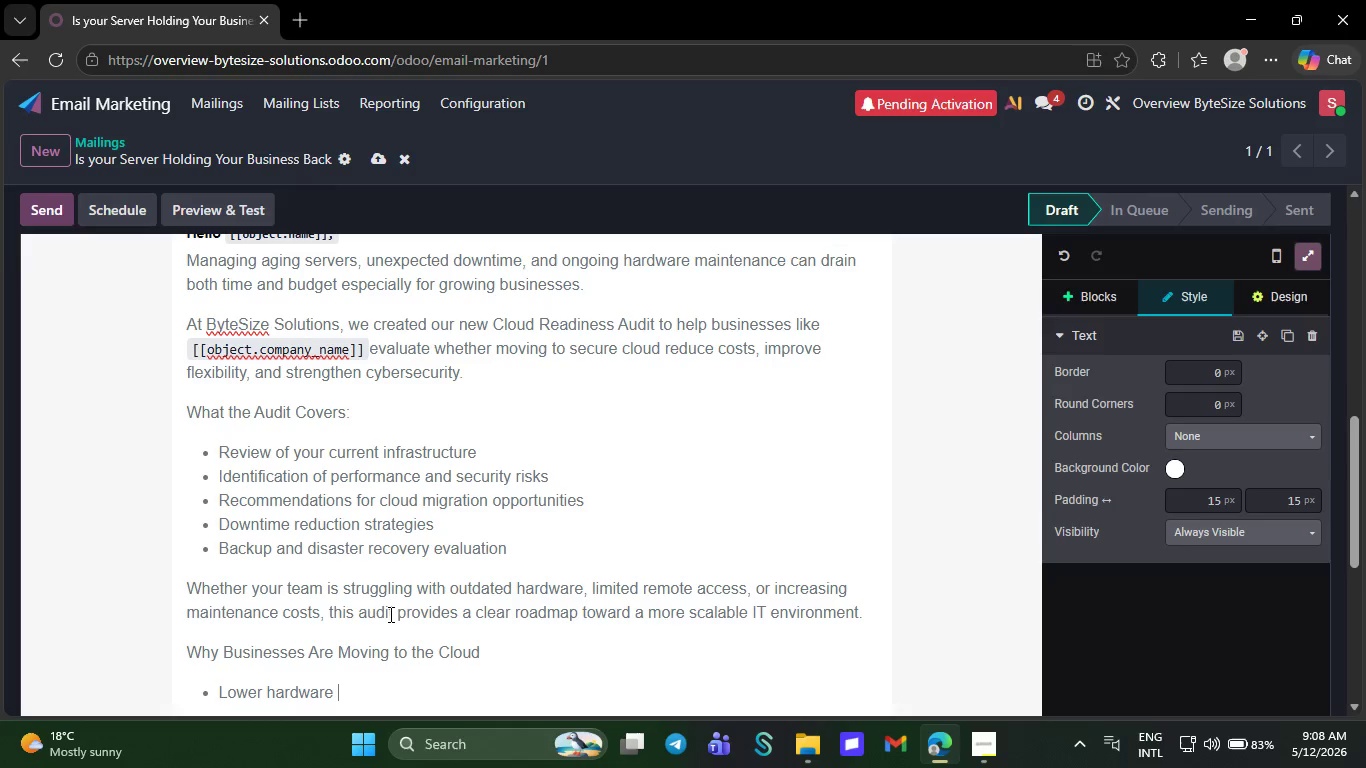 
type(ma)
 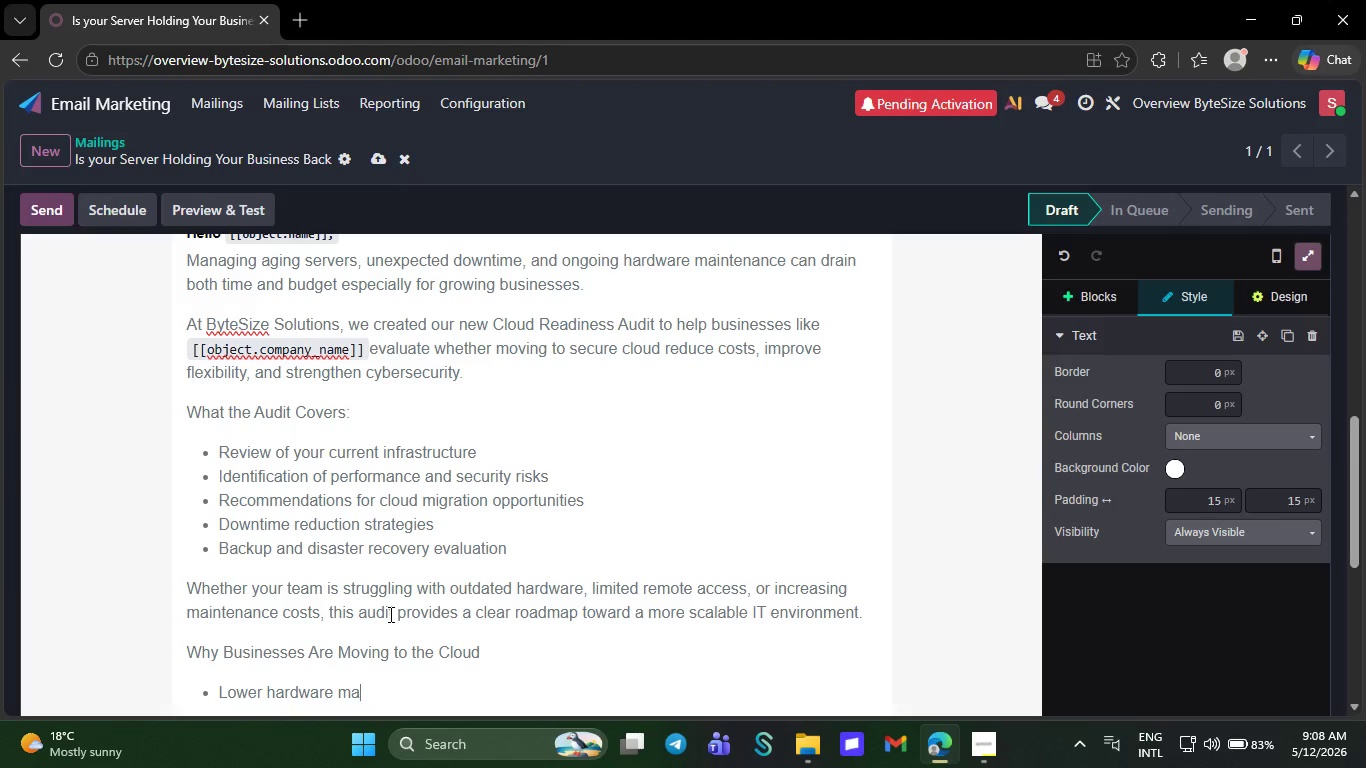 
key(N)
 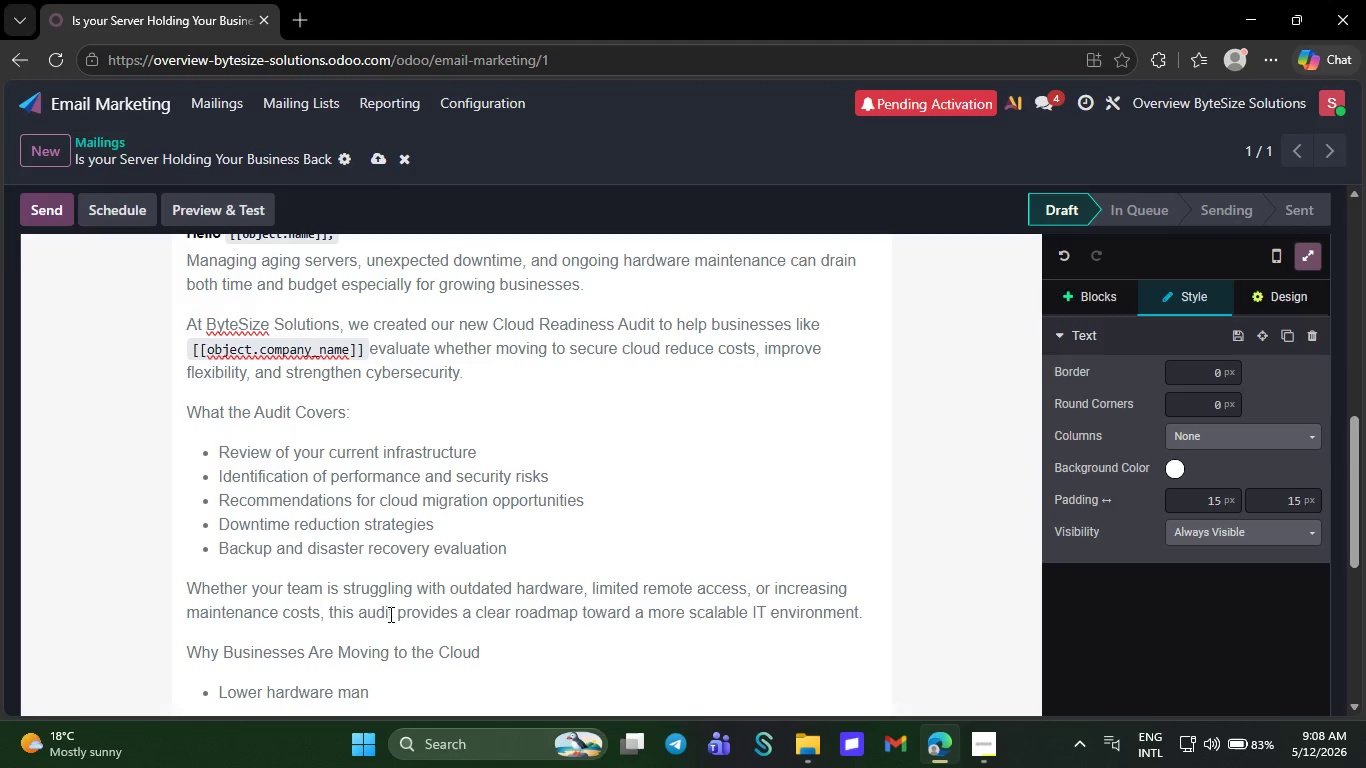 
key(Backspace)
 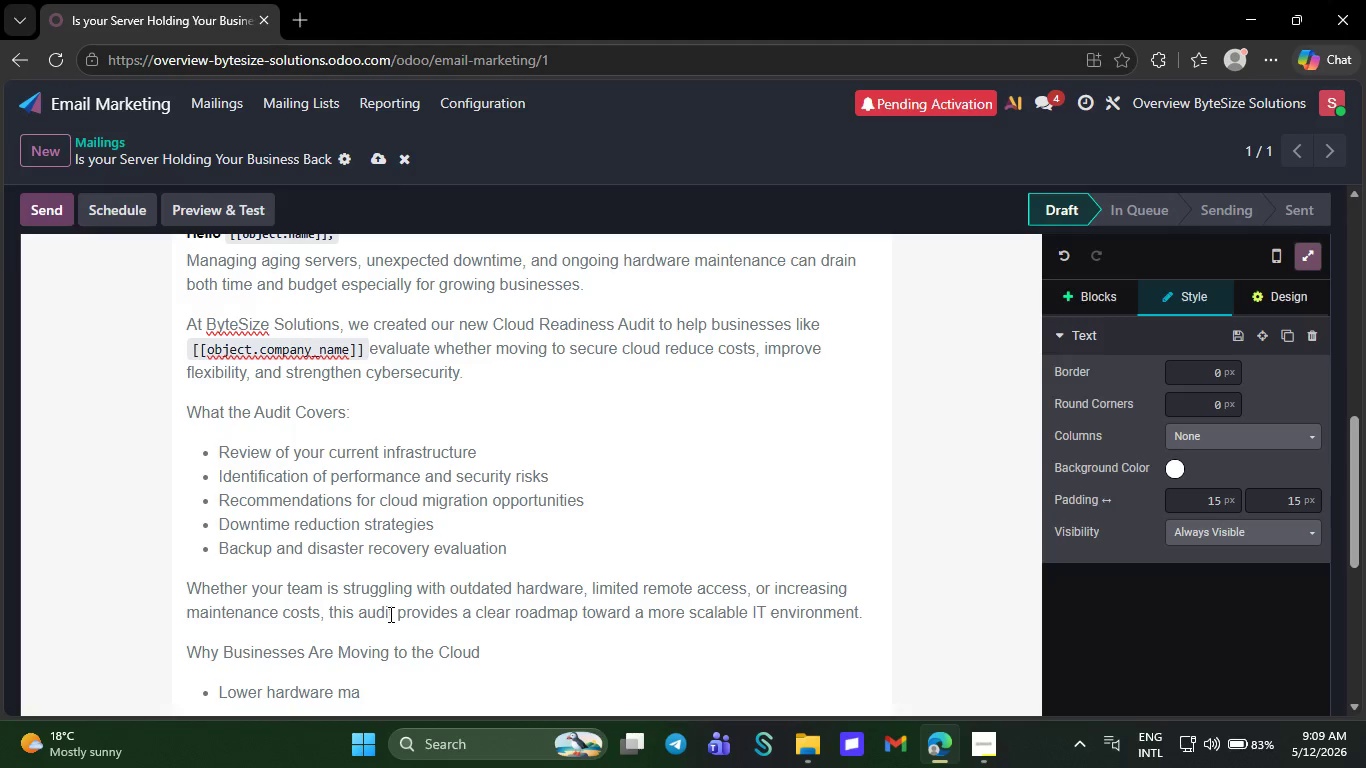 
wait(13.94)
 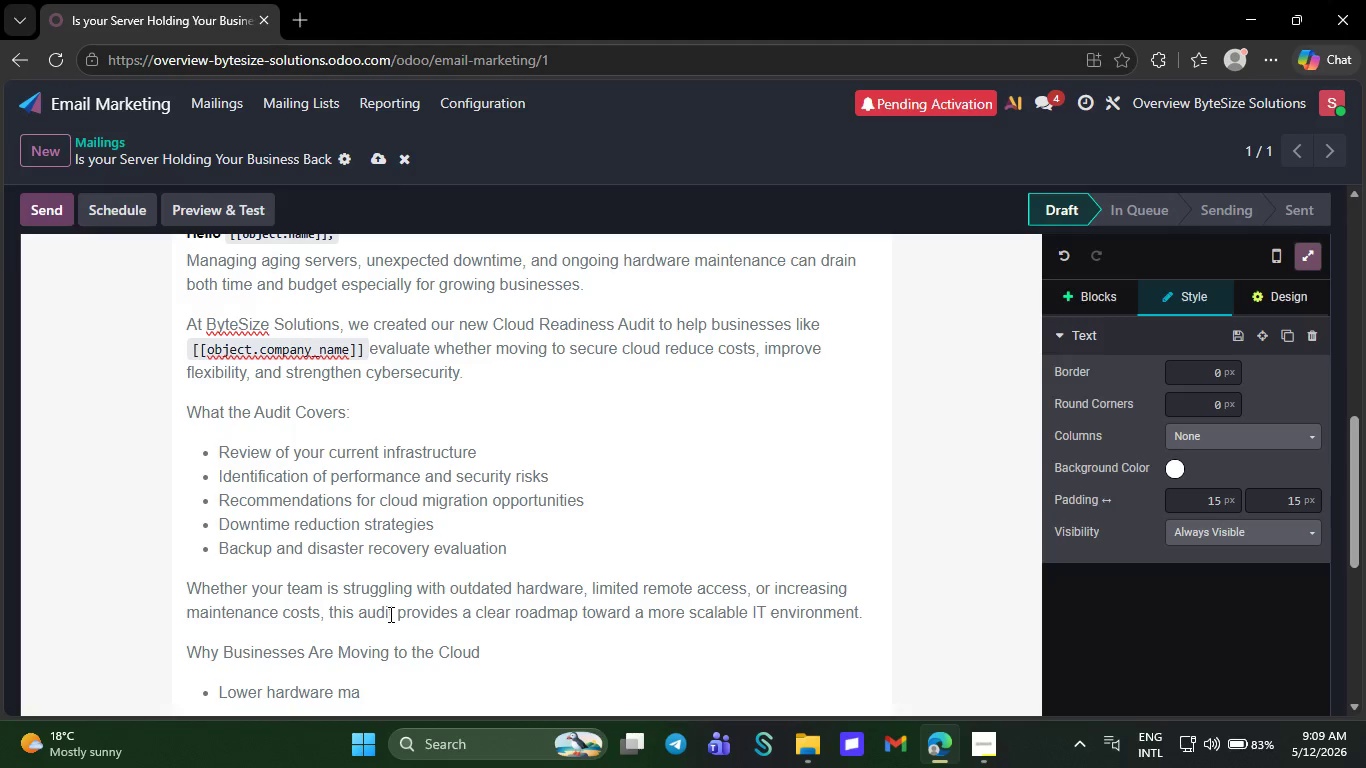 
key(I)
 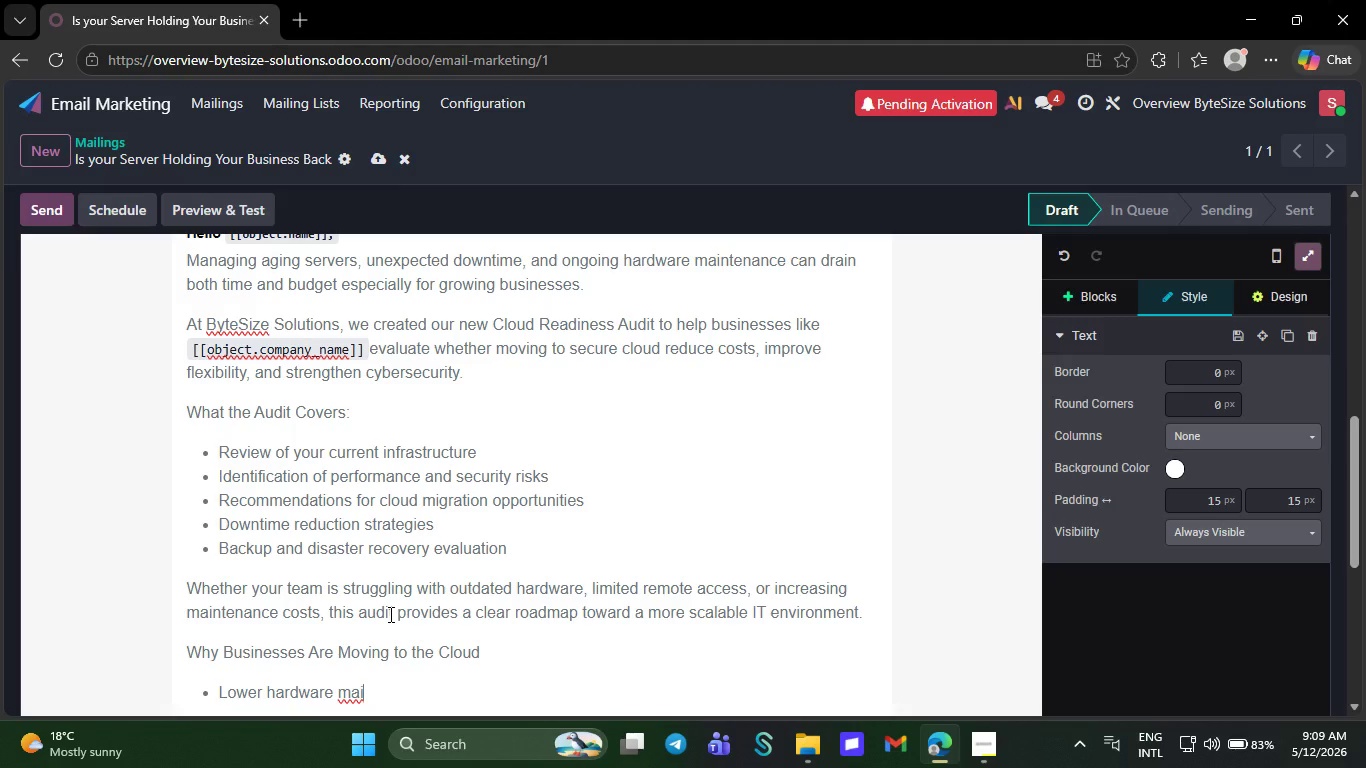 
key(N)
 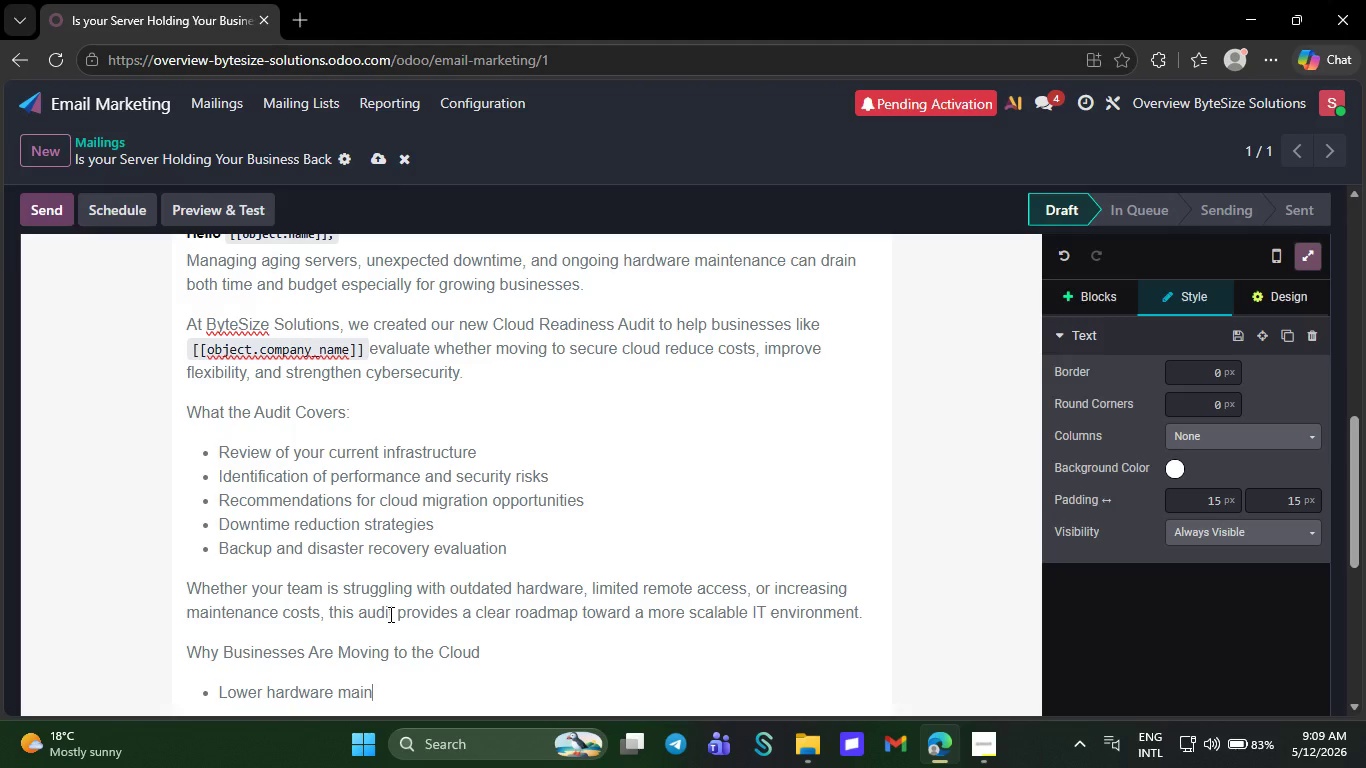 
wait(5.41)
 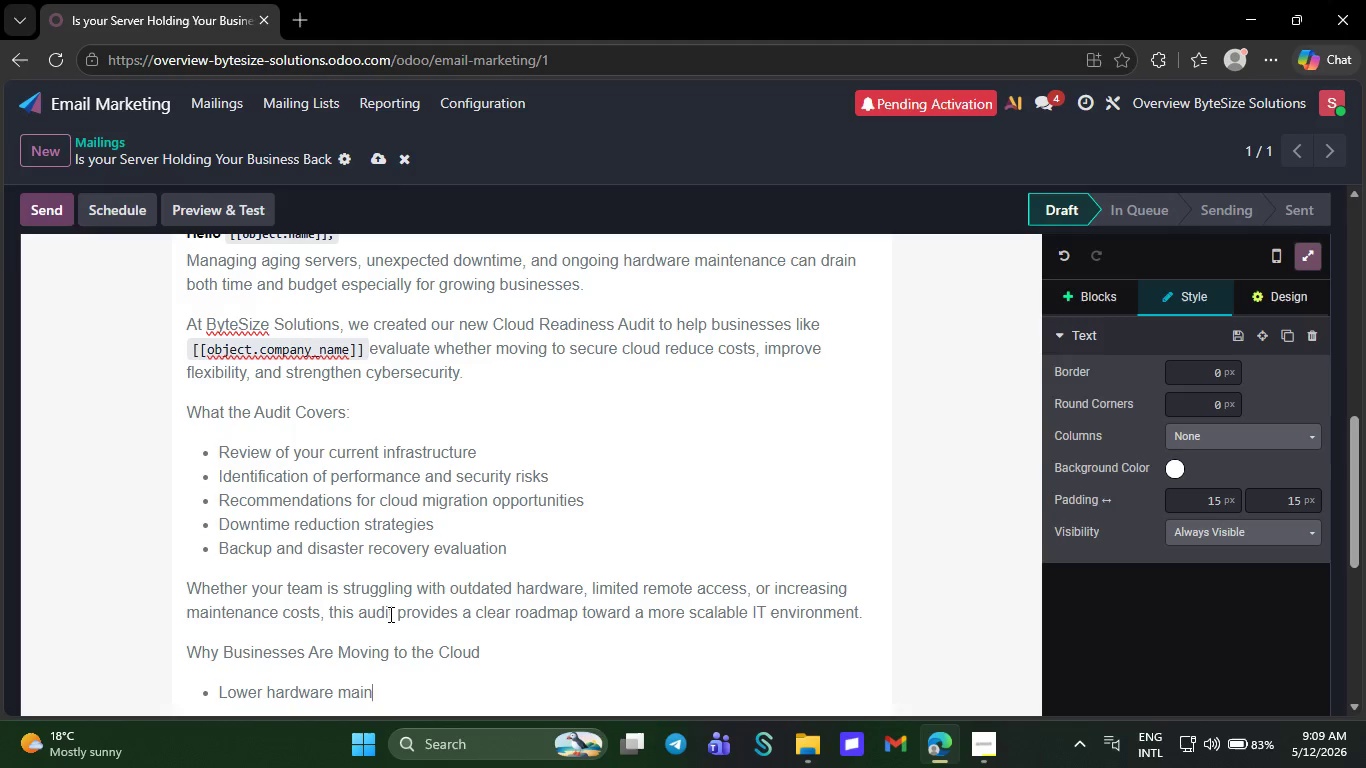 
type(tenance cos)
 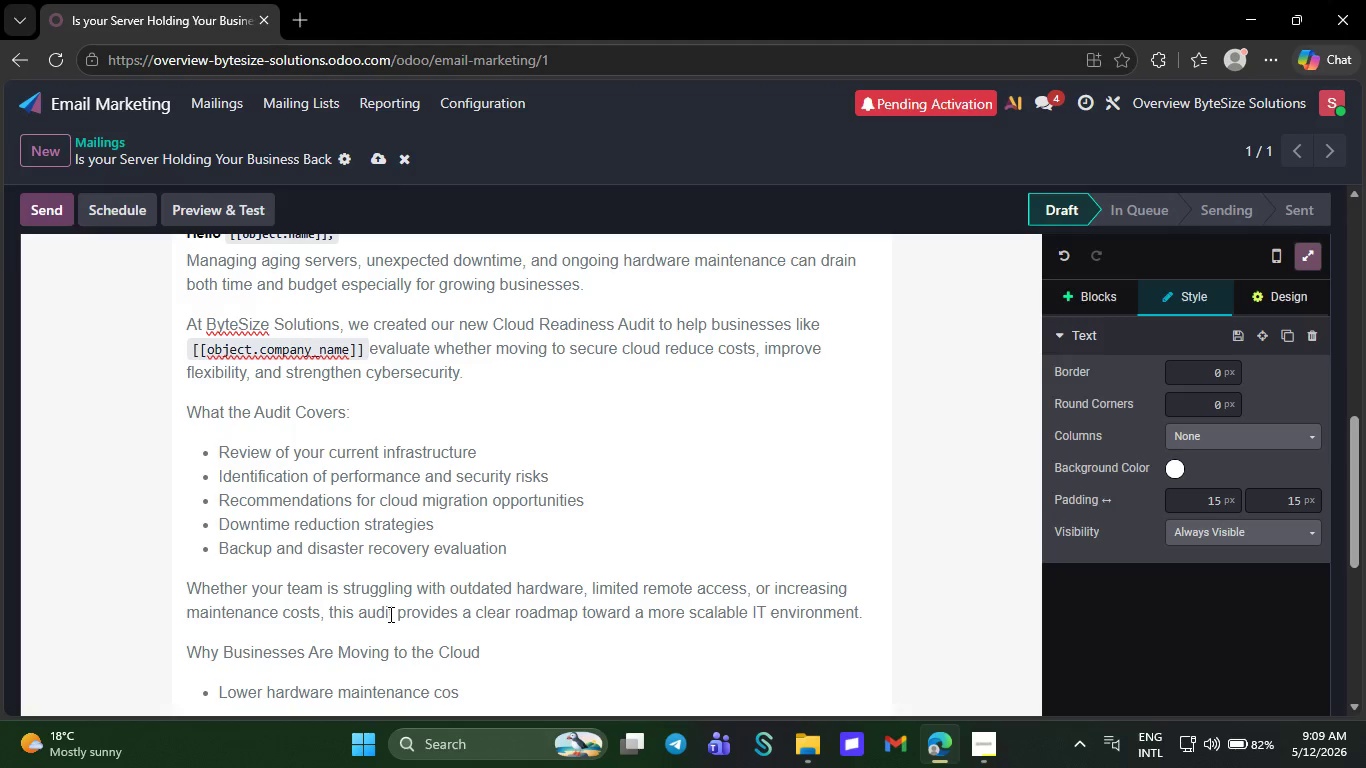 
wait(15.11)
 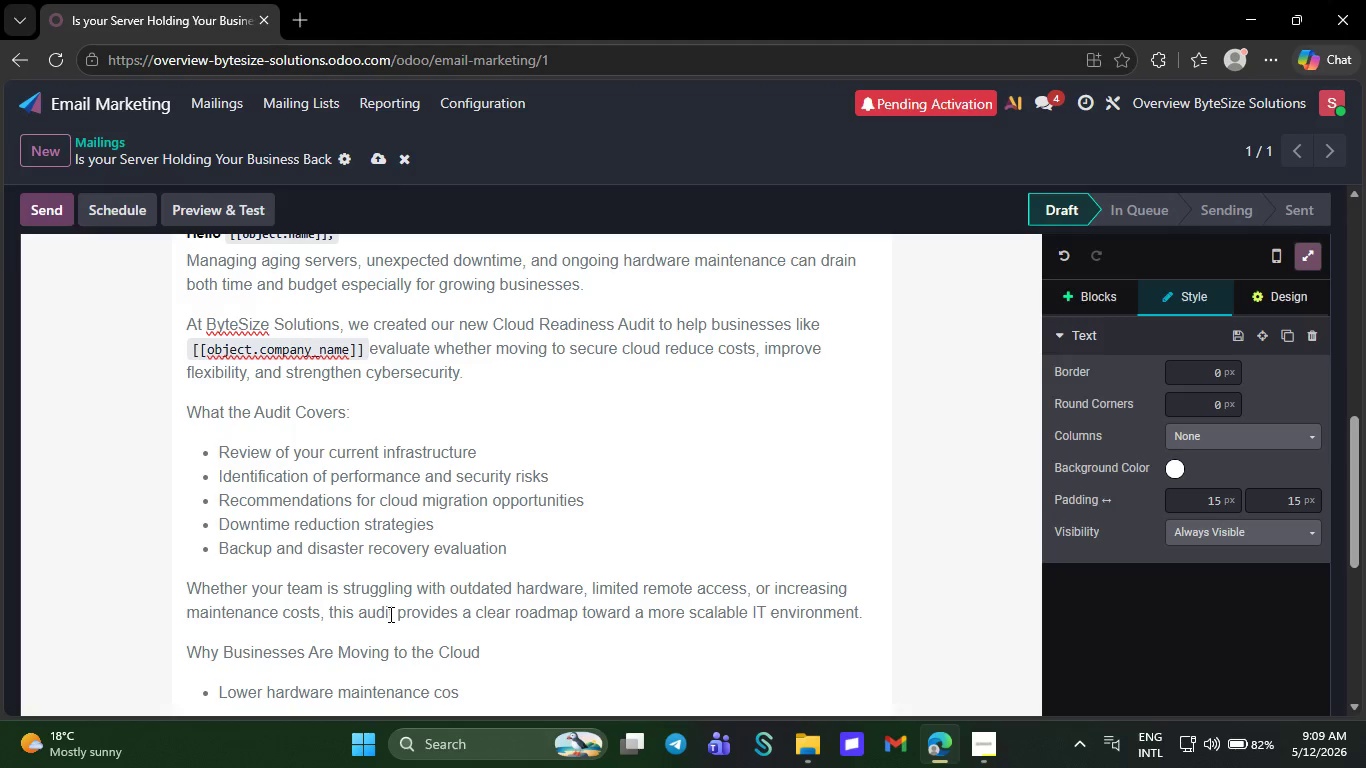 
type(ts)
key(NumpadEnter)
 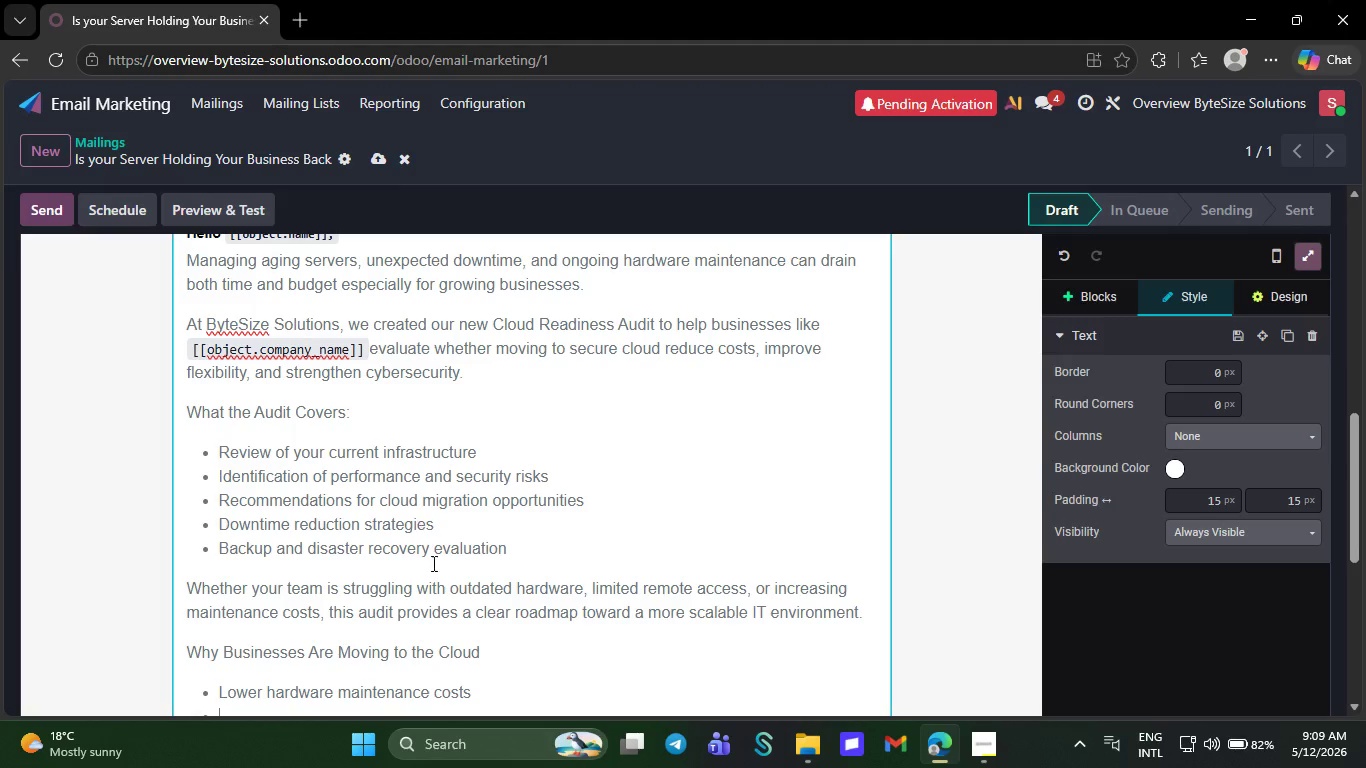 
scroll: coordinate [436, 598], scroll_direction: down, amount: 2.0
 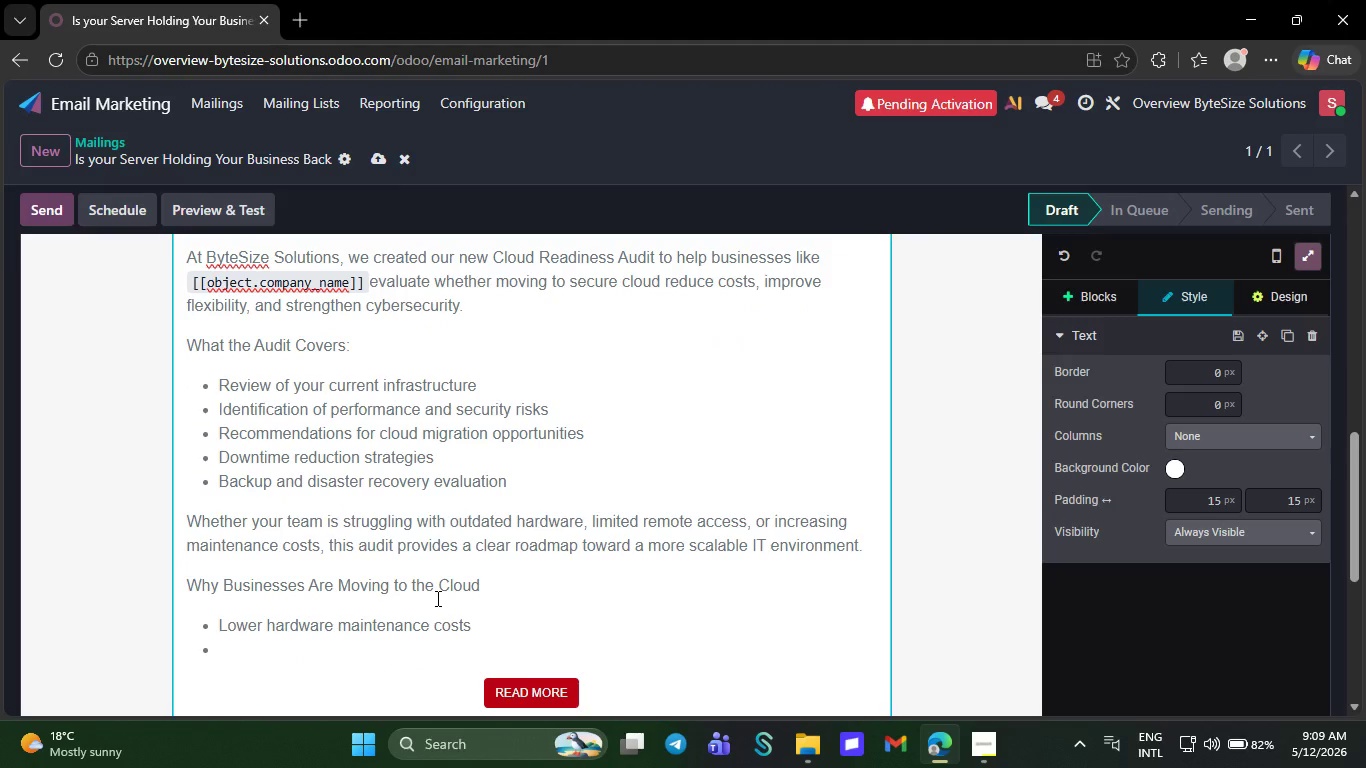 
wait(9.54)
 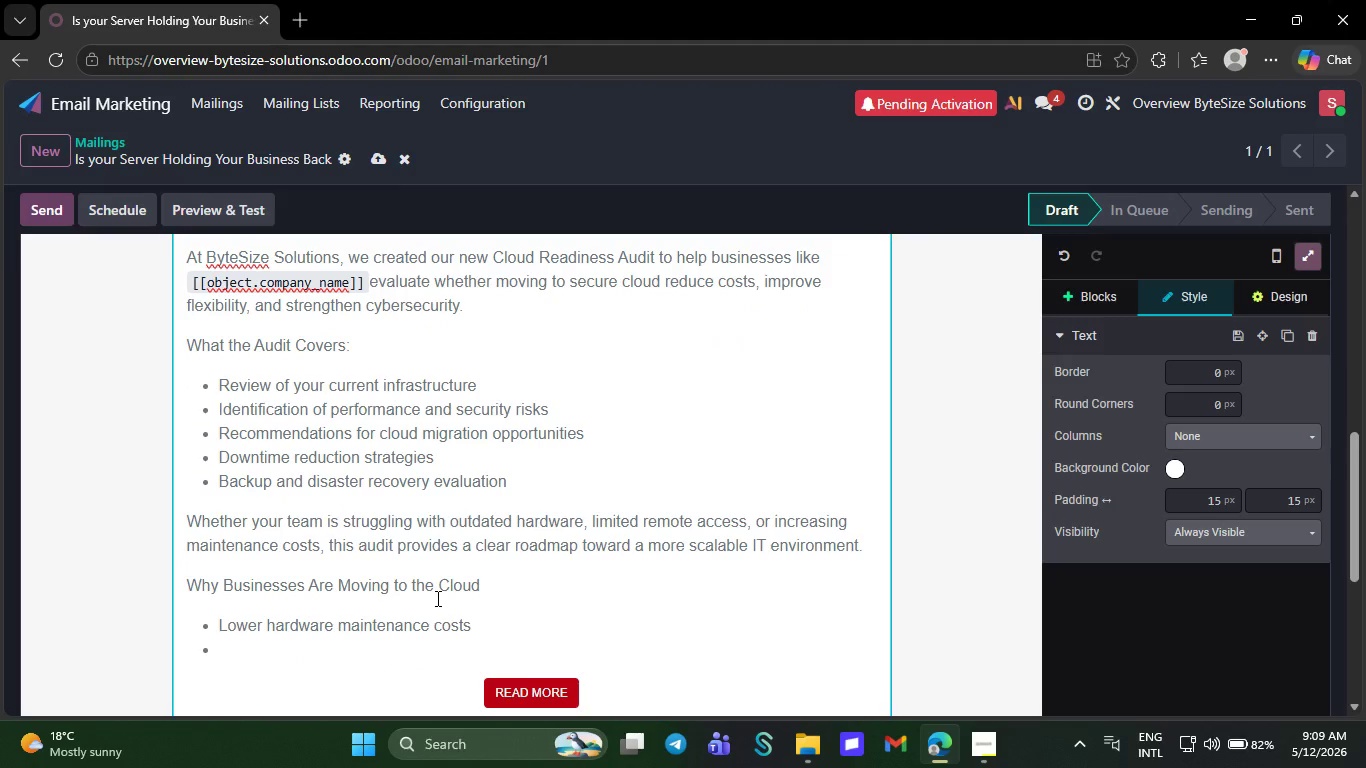 
type(Improved data secu)
 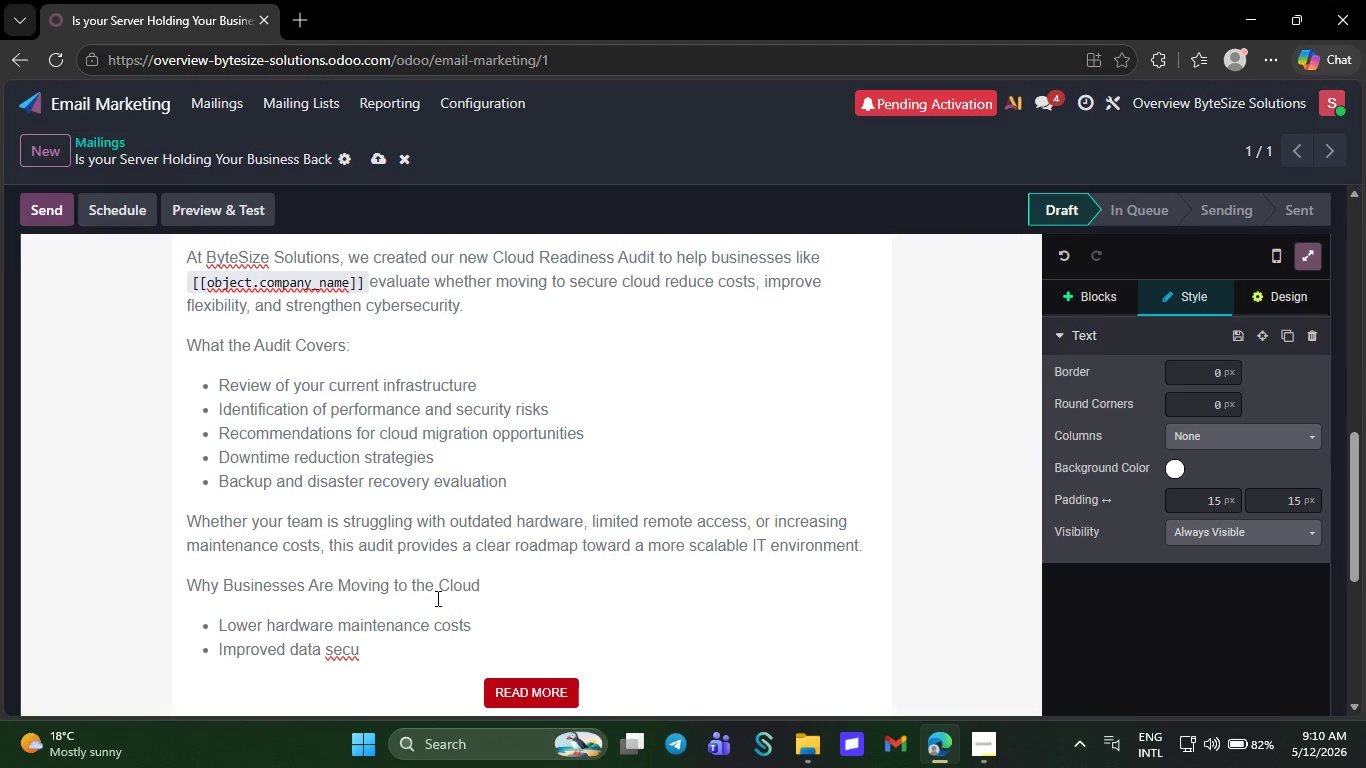 
wait(5.26)
 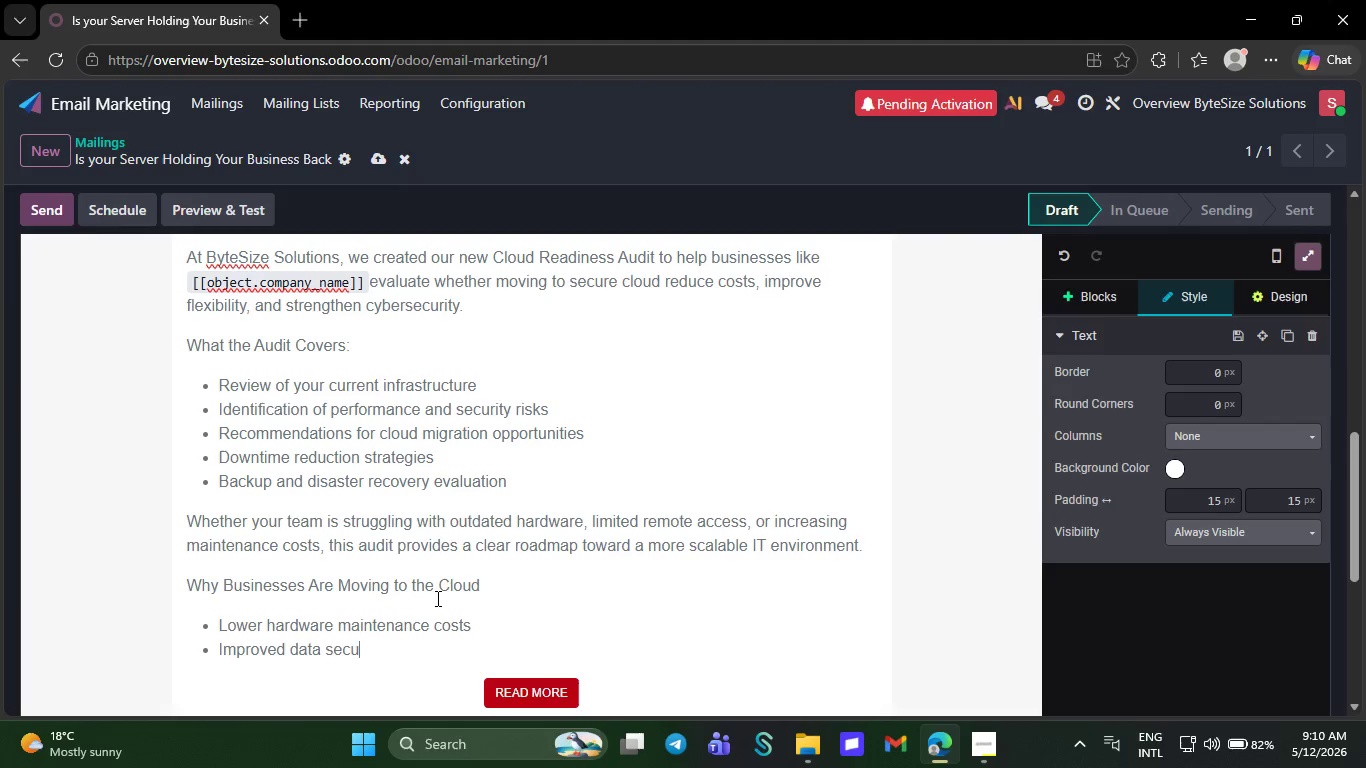 
type(rity and backup protecrion)
 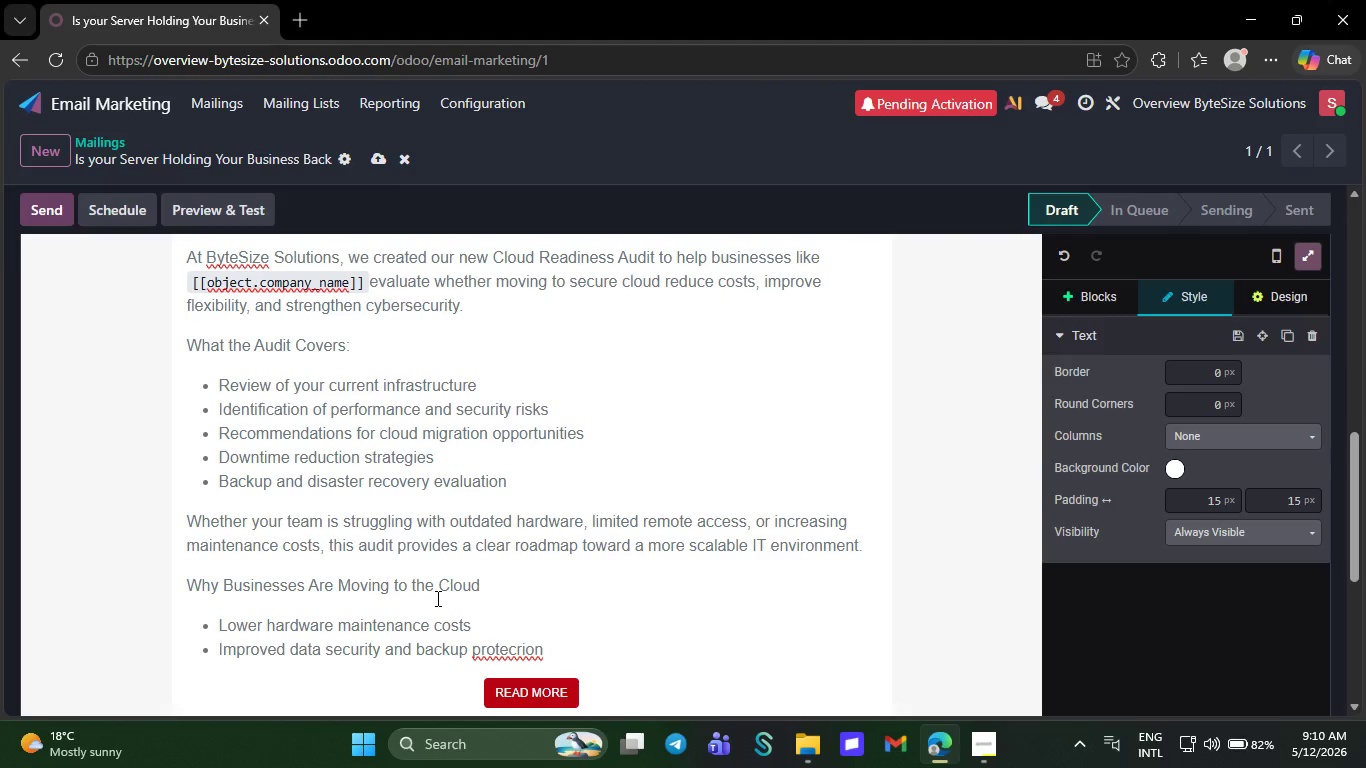 
key(NumpadEnter)
 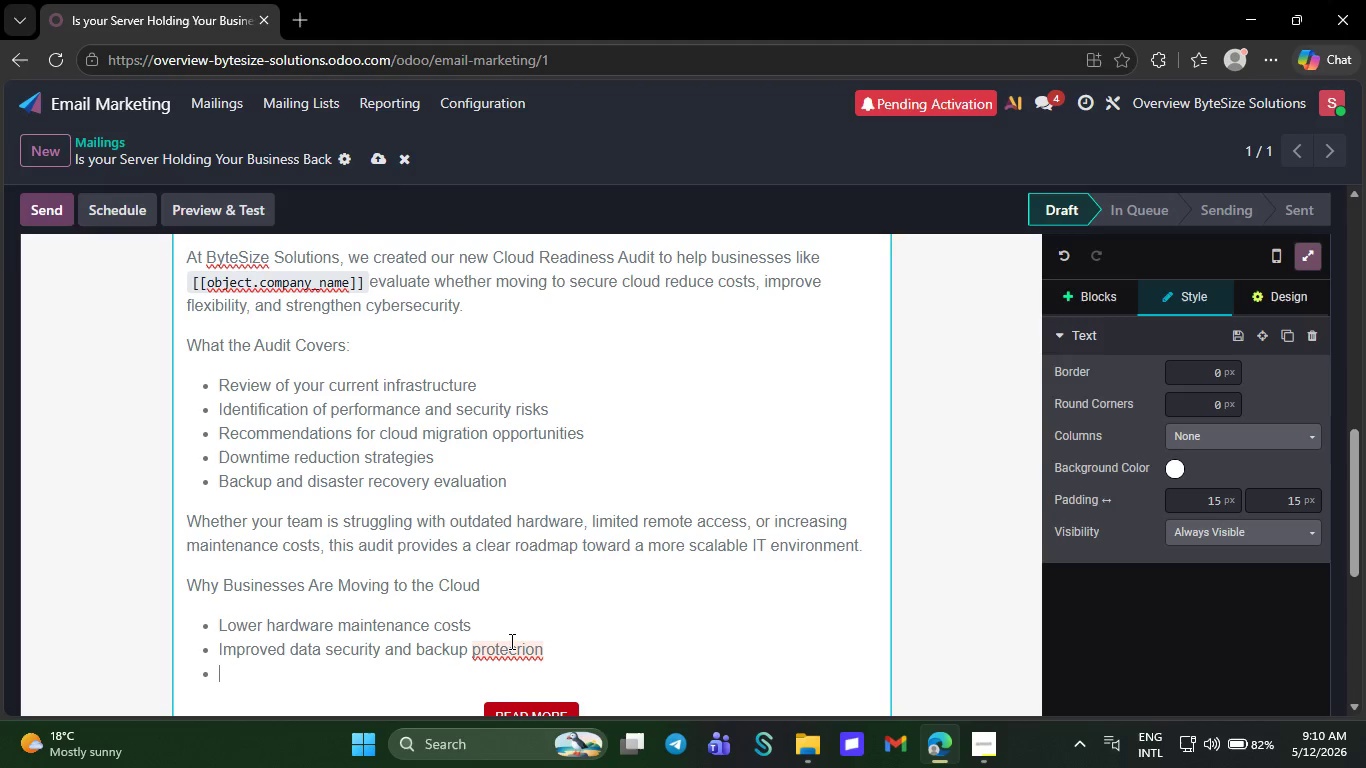 
right_click([511, 640])
 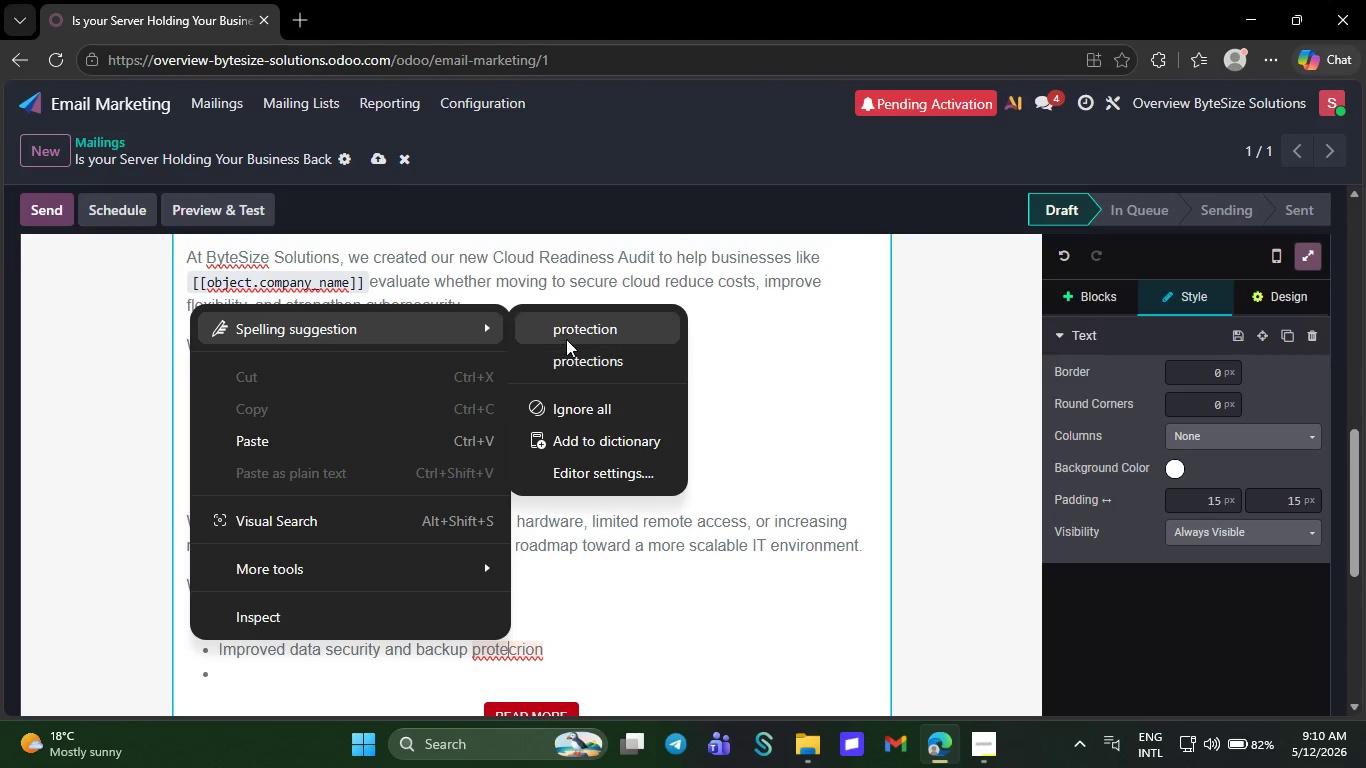 
left_click([566, 339])
 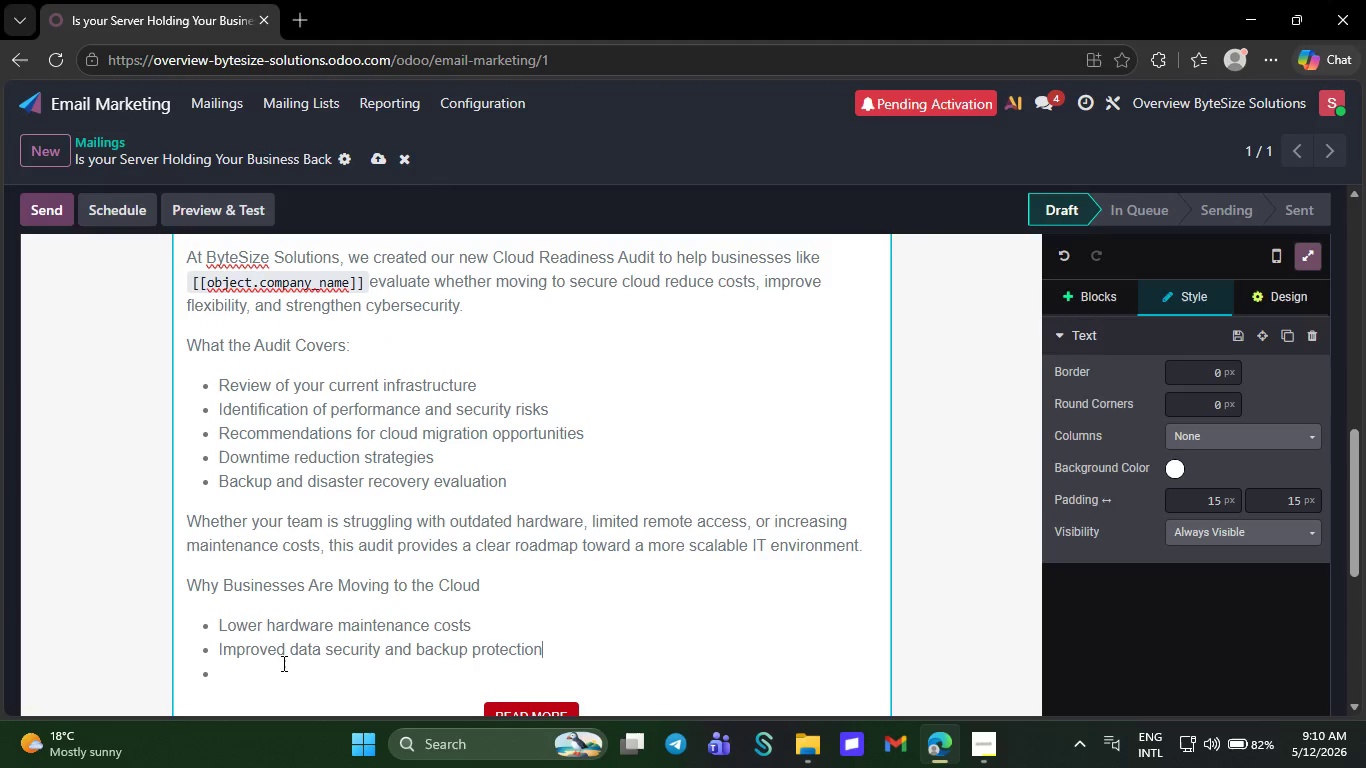 
left_click([275, 671])
 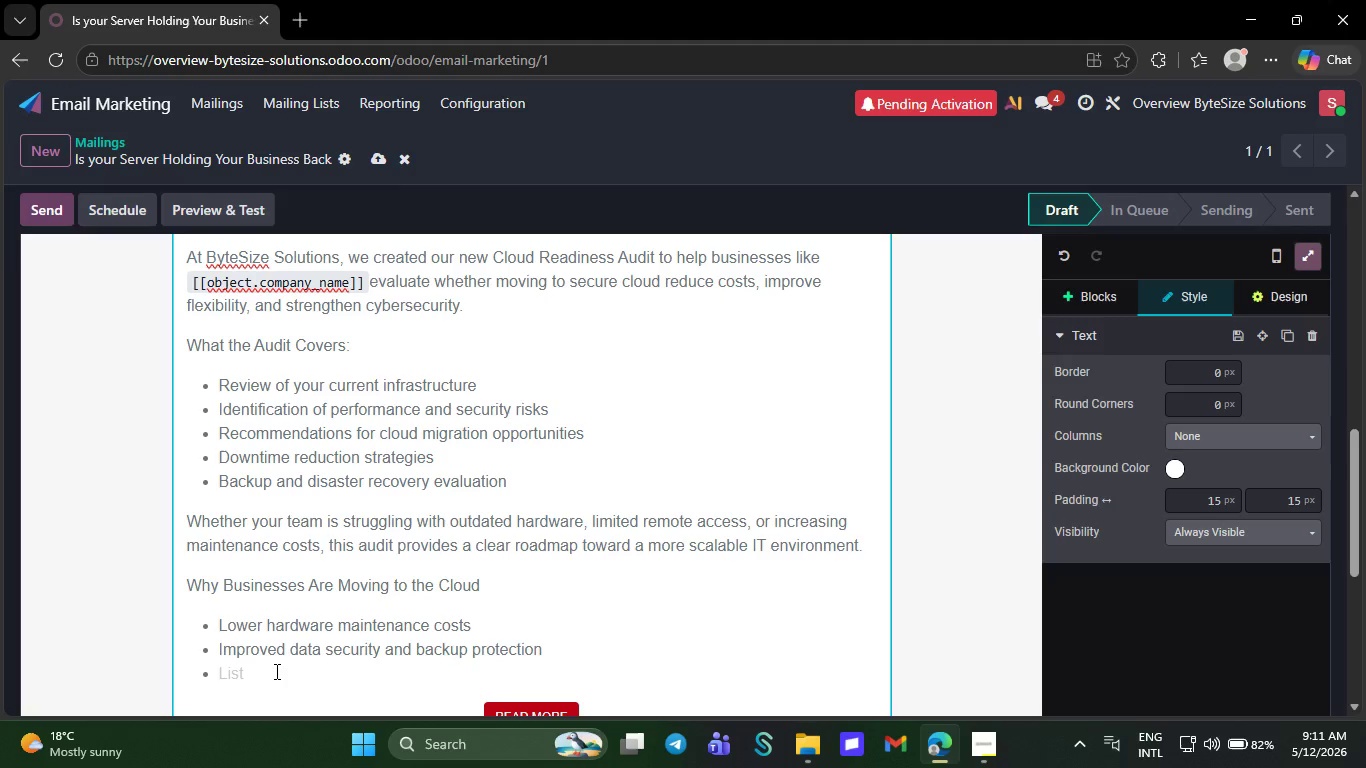 
type(Easier )
 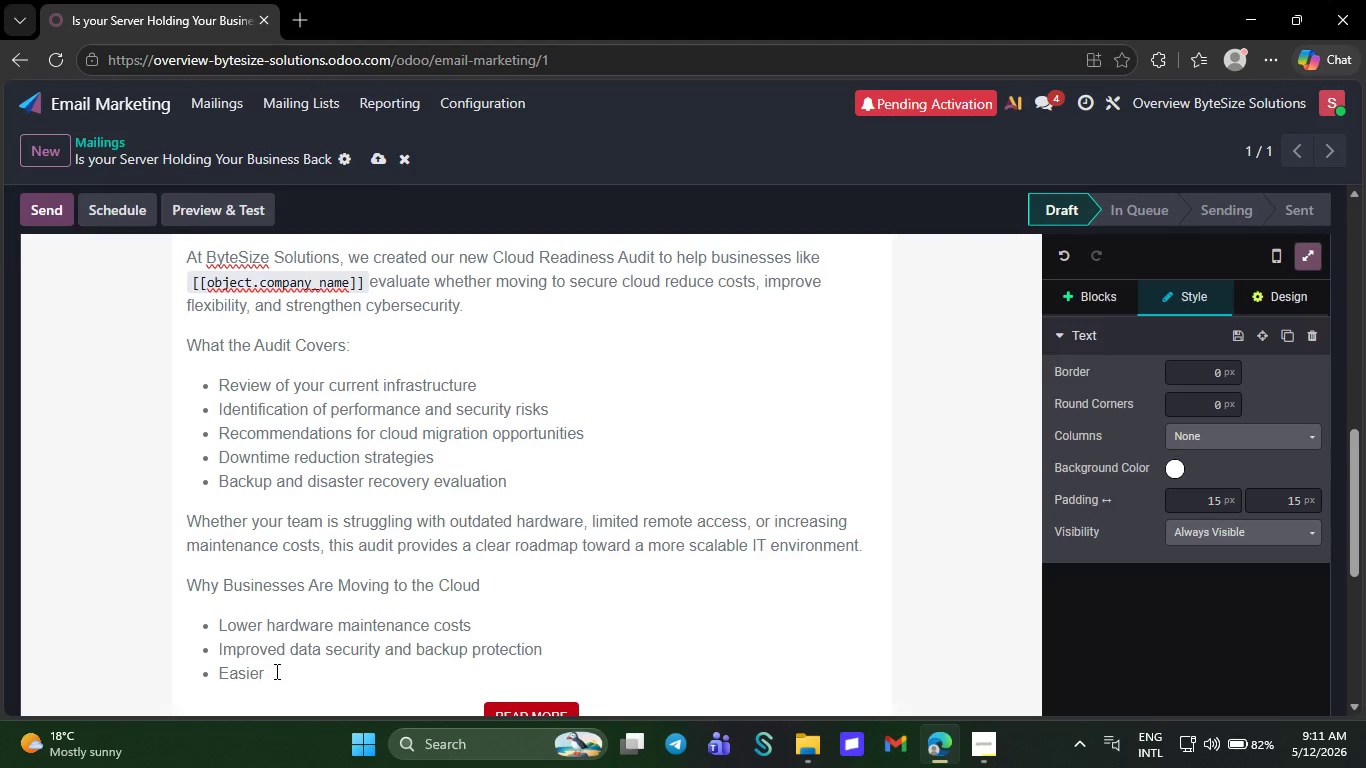 
wait(6.03)
 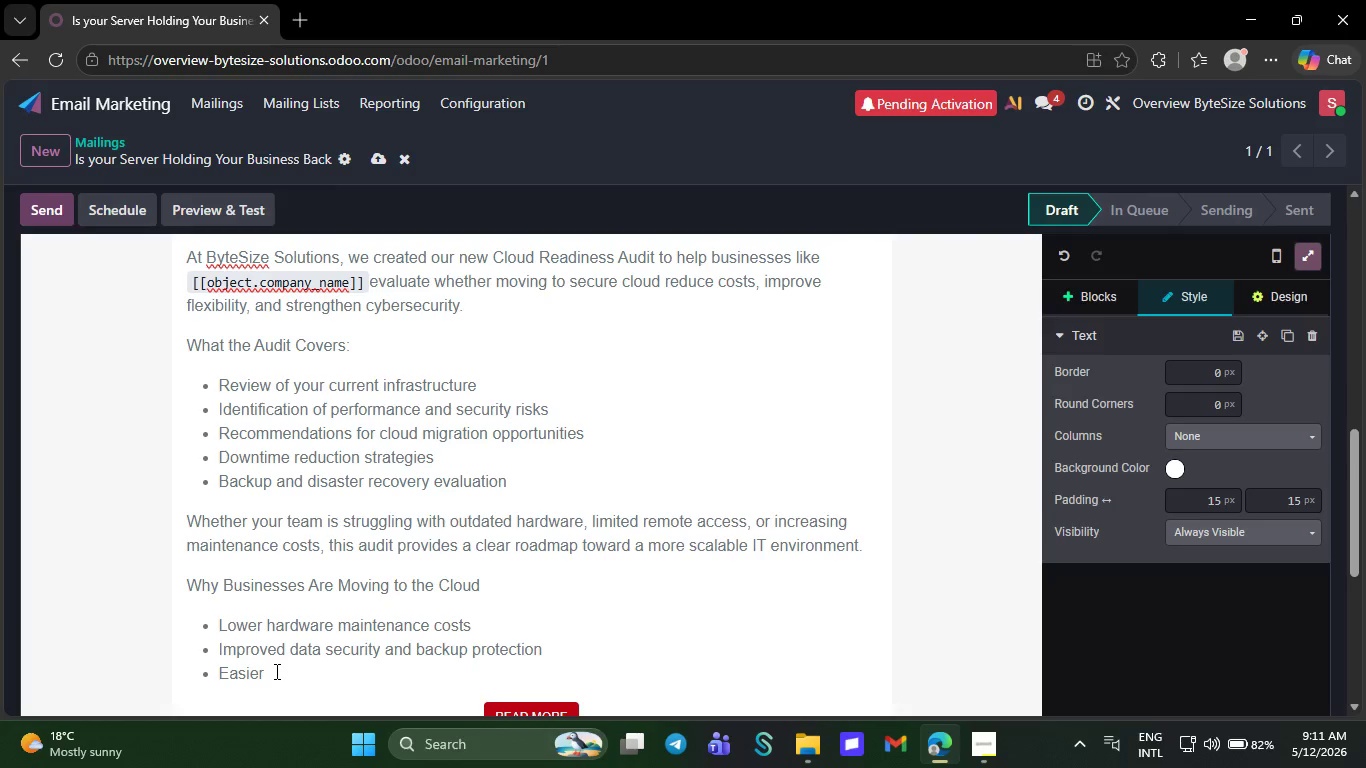 
type(re)
 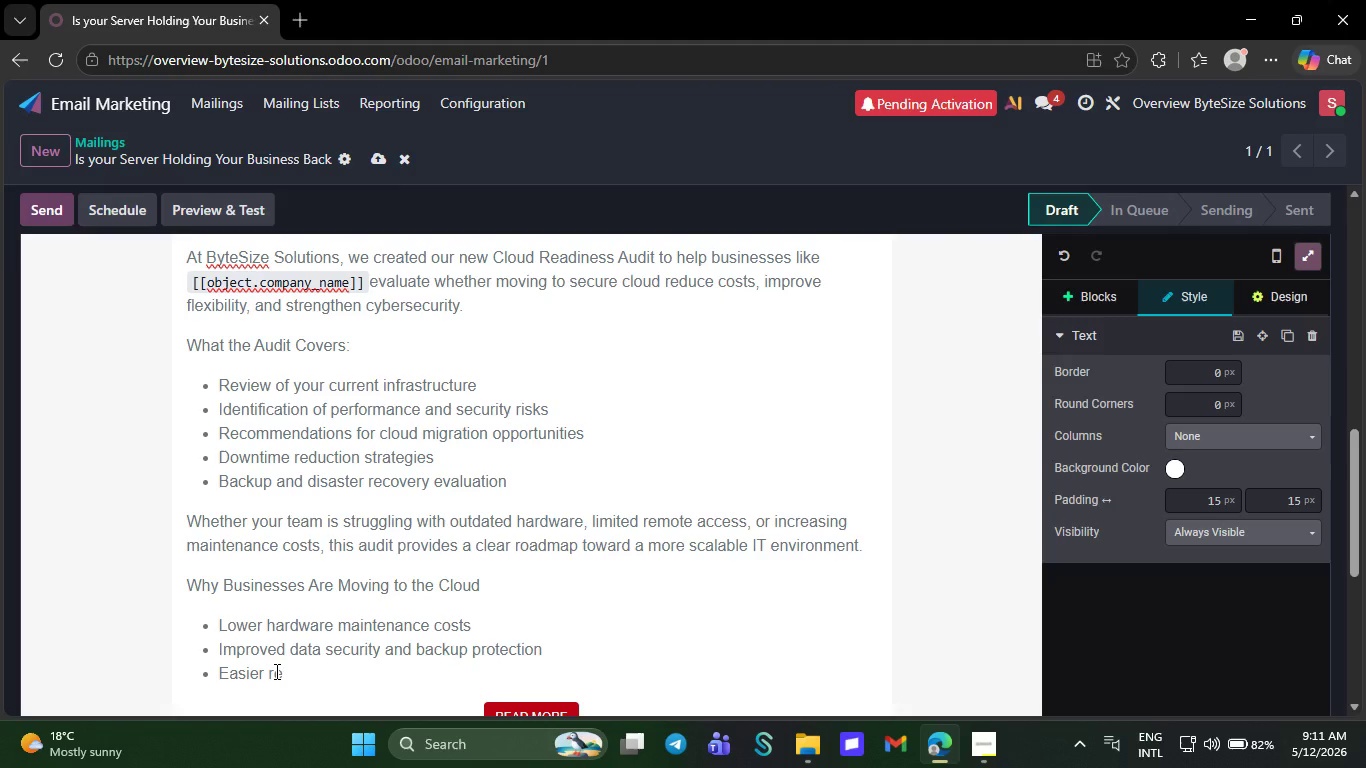 
wait(5.12)
 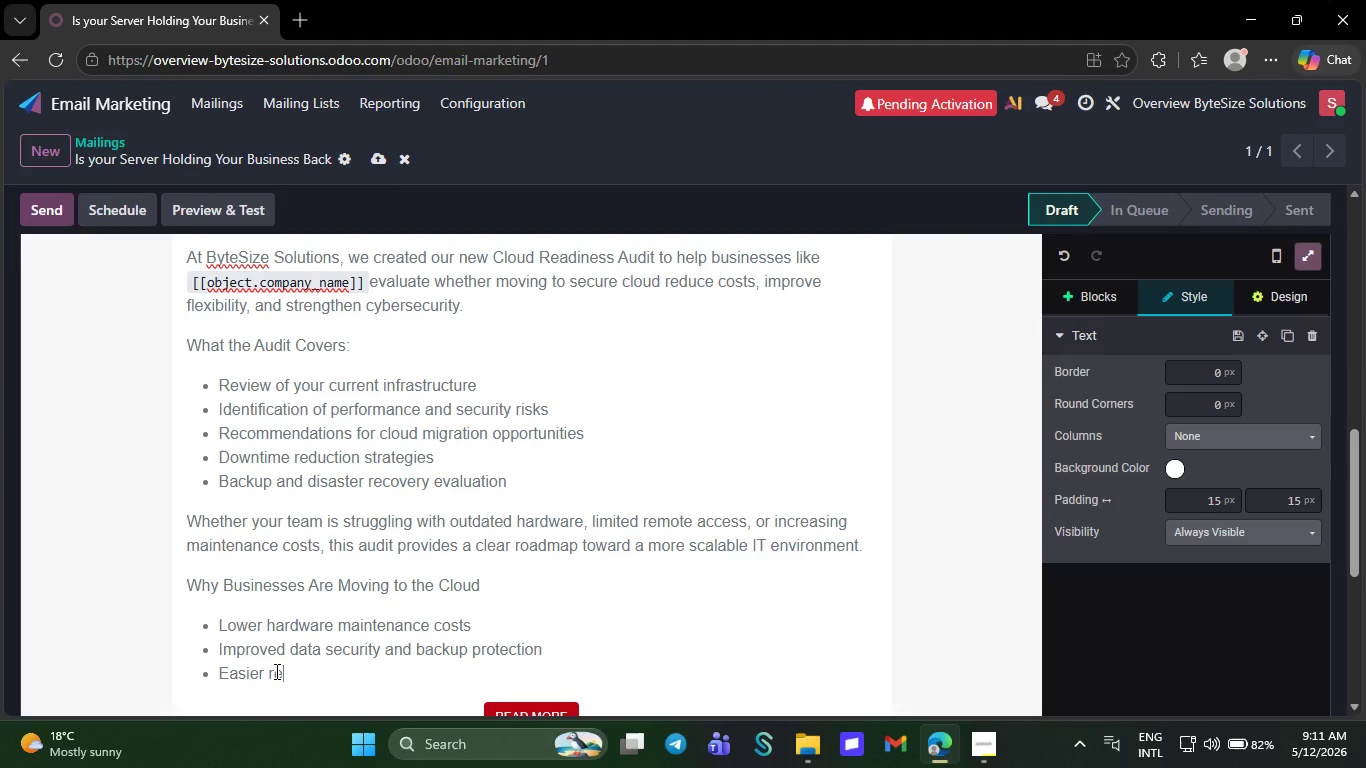 
type(mote)
 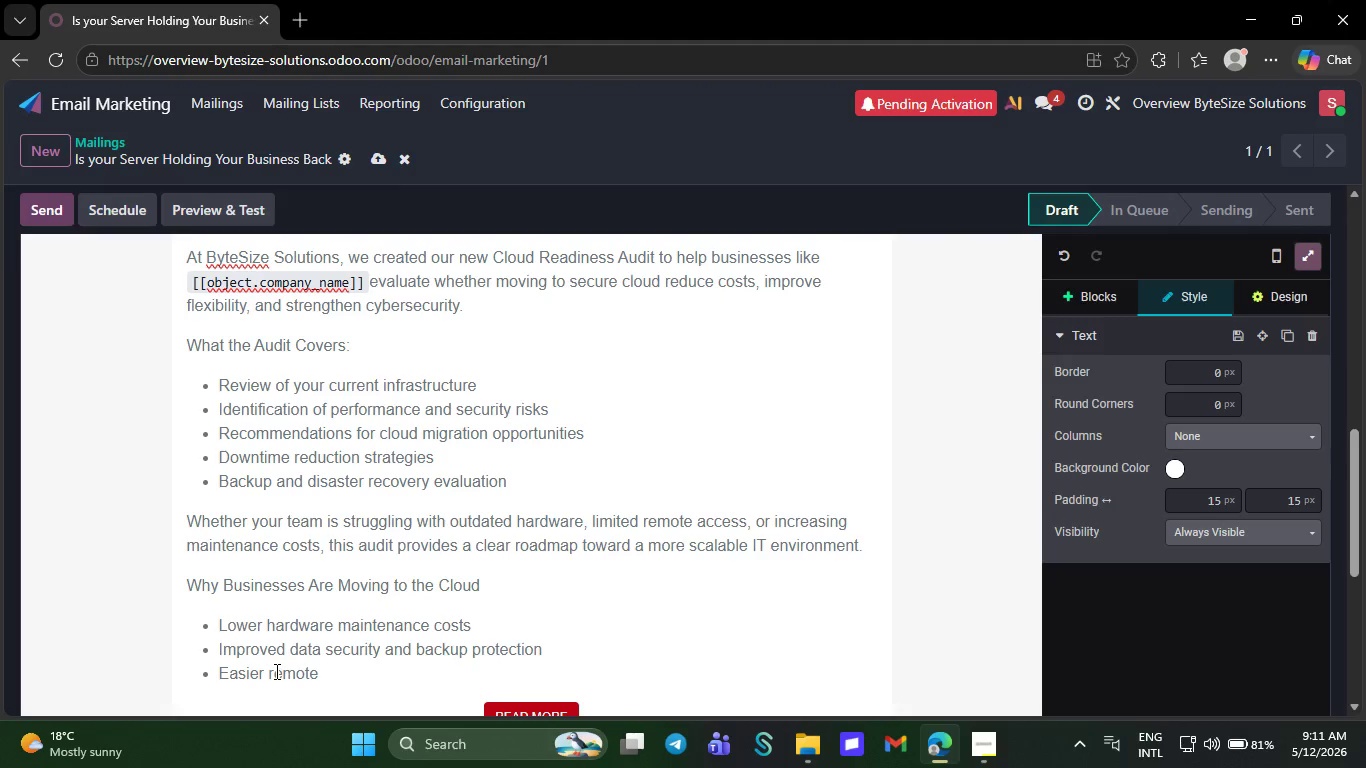 
wait(7.86)
 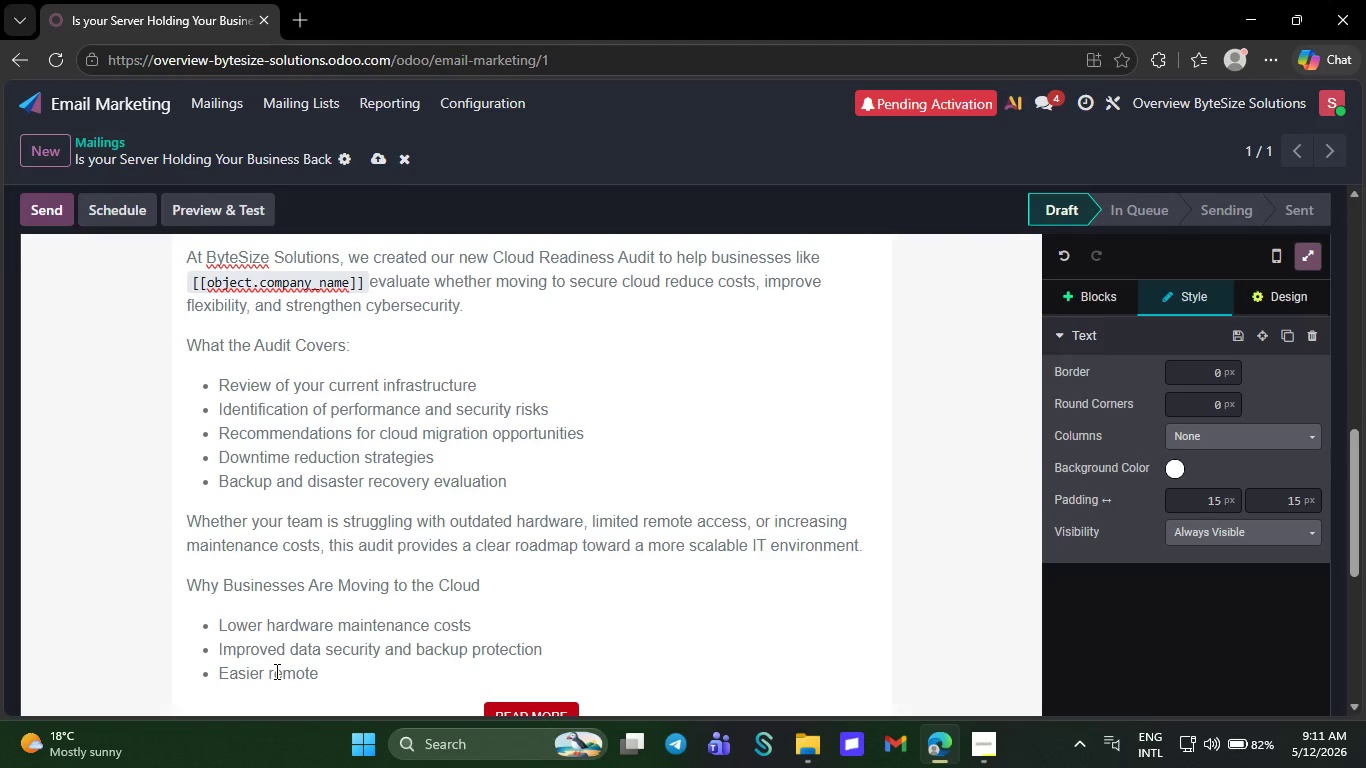 
type( collaboration)
 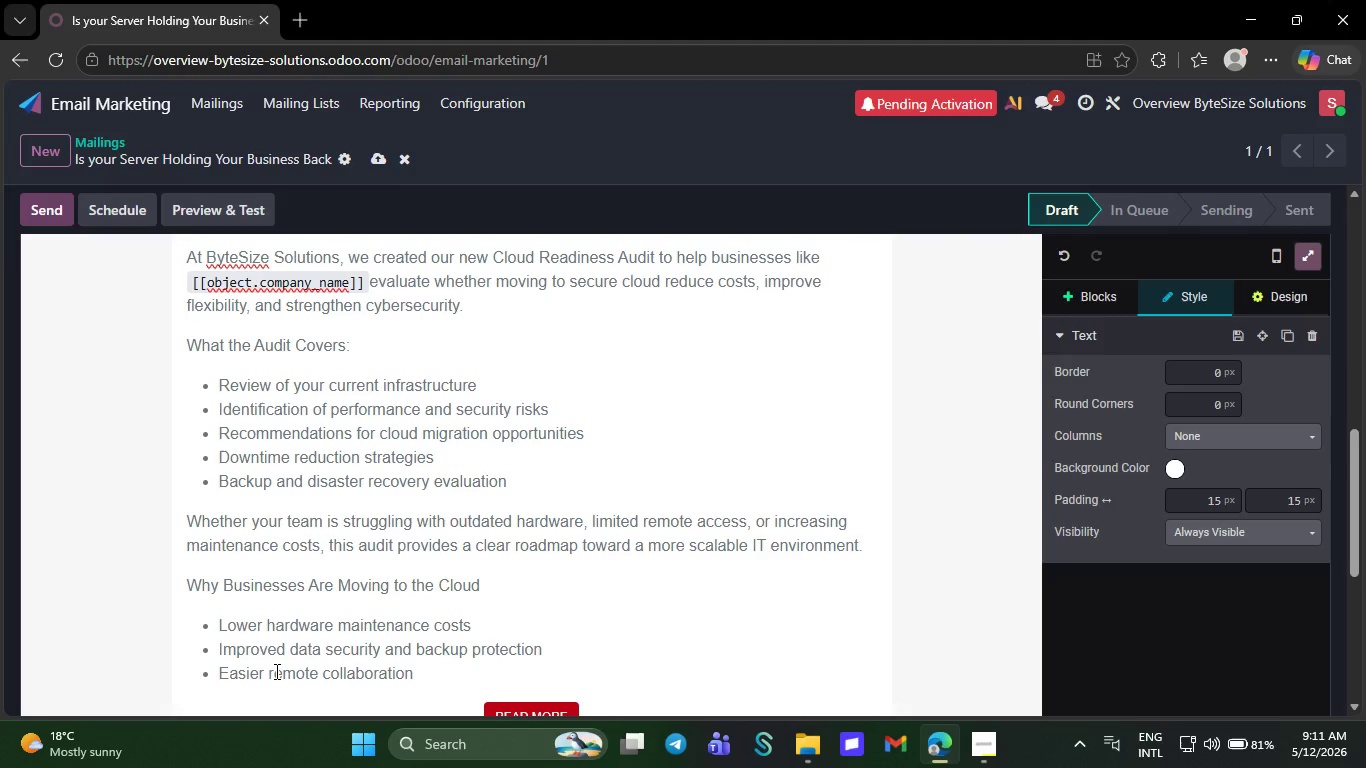 
wait(12.92)
 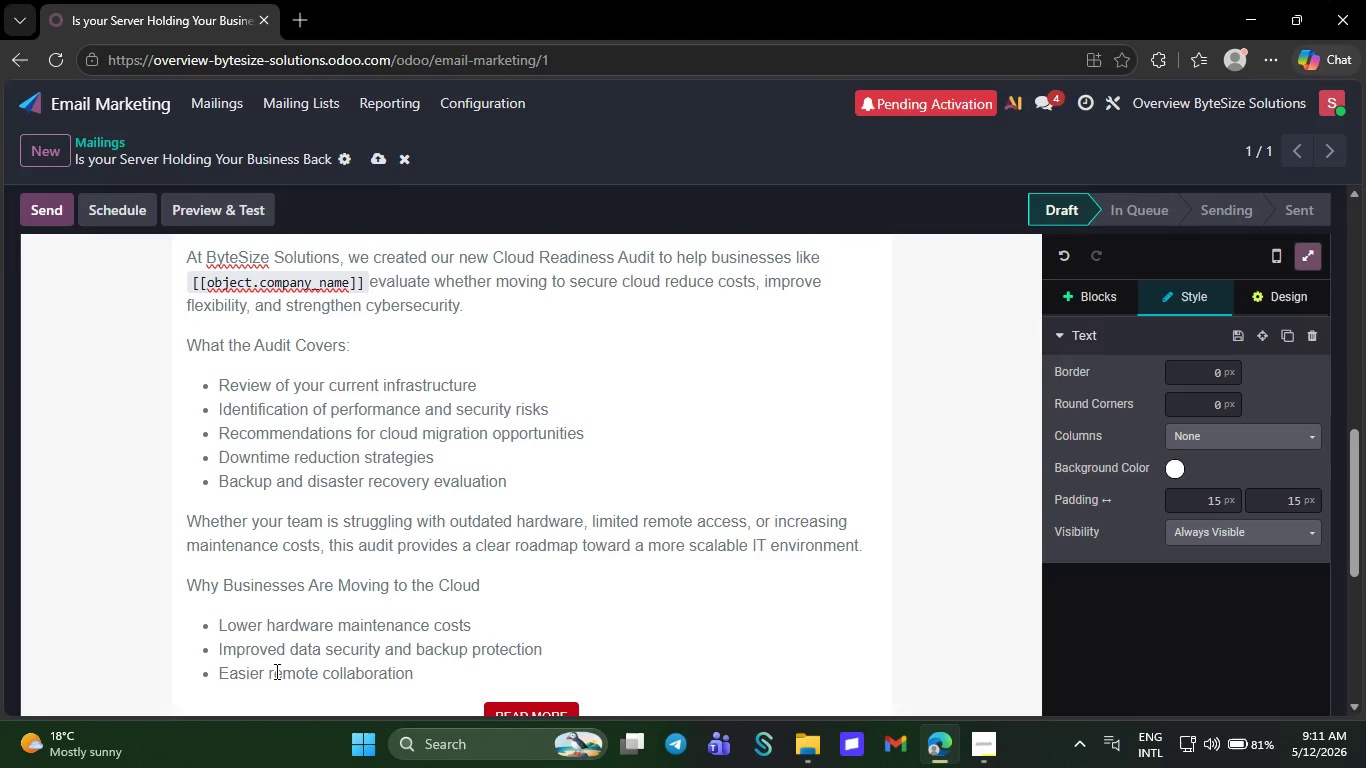 
key(Space)
 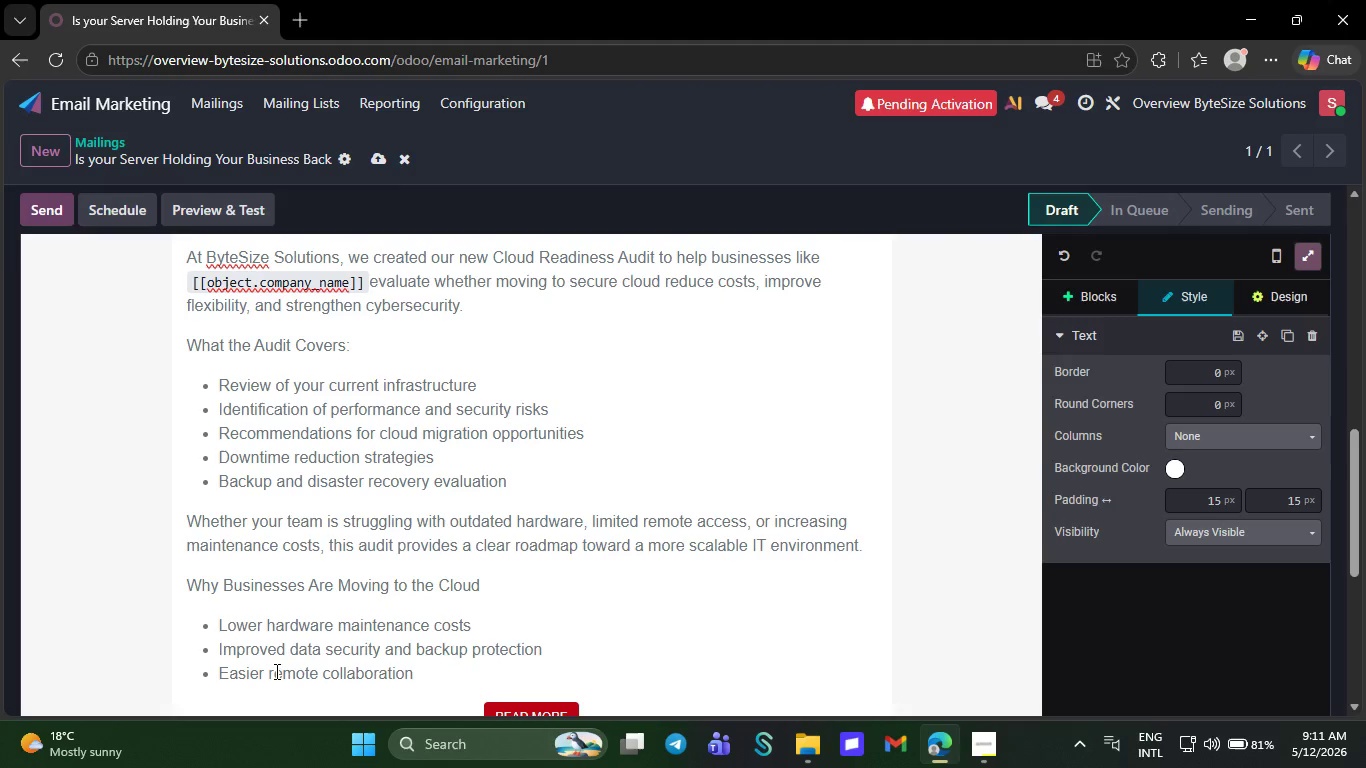 
key(NumpadEnter)
type(Better system reli)
 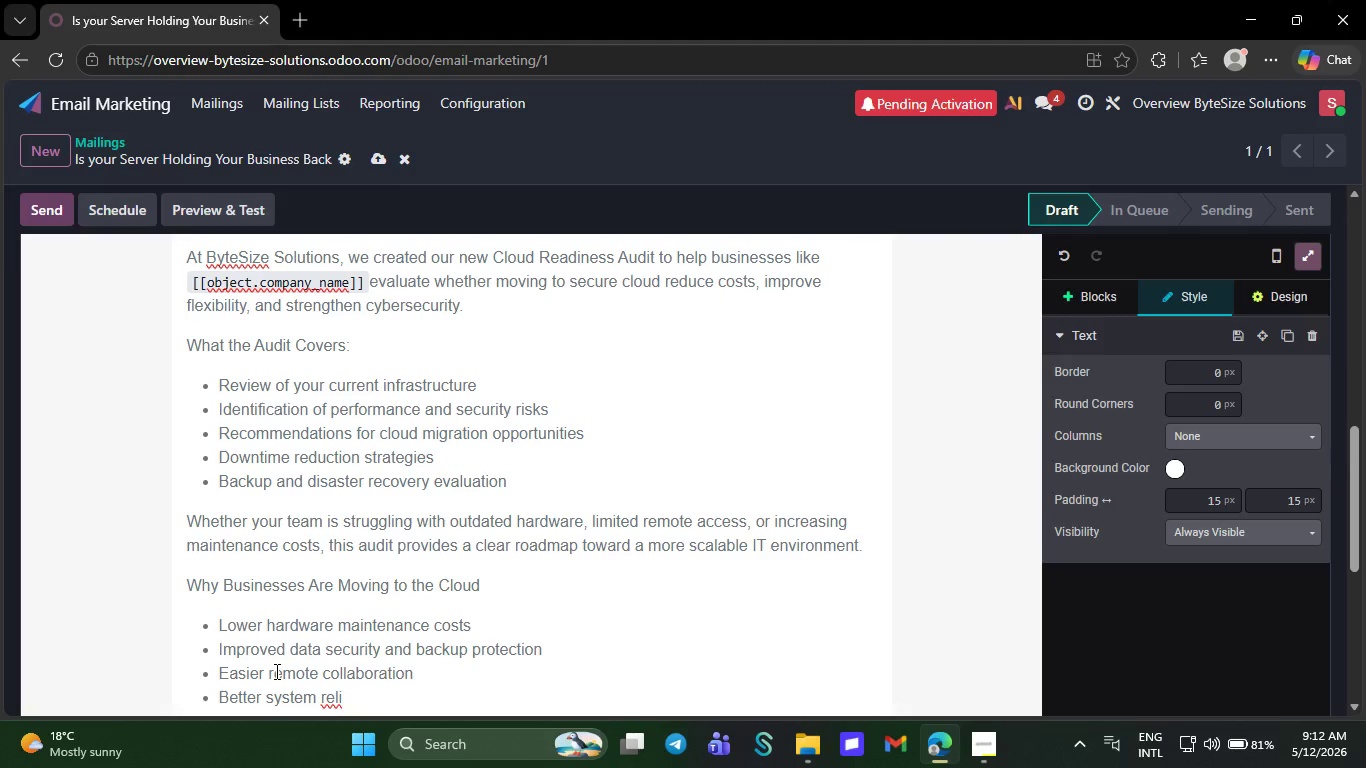 
type(ability and uo)
key(Backspace)
type(ptime)
 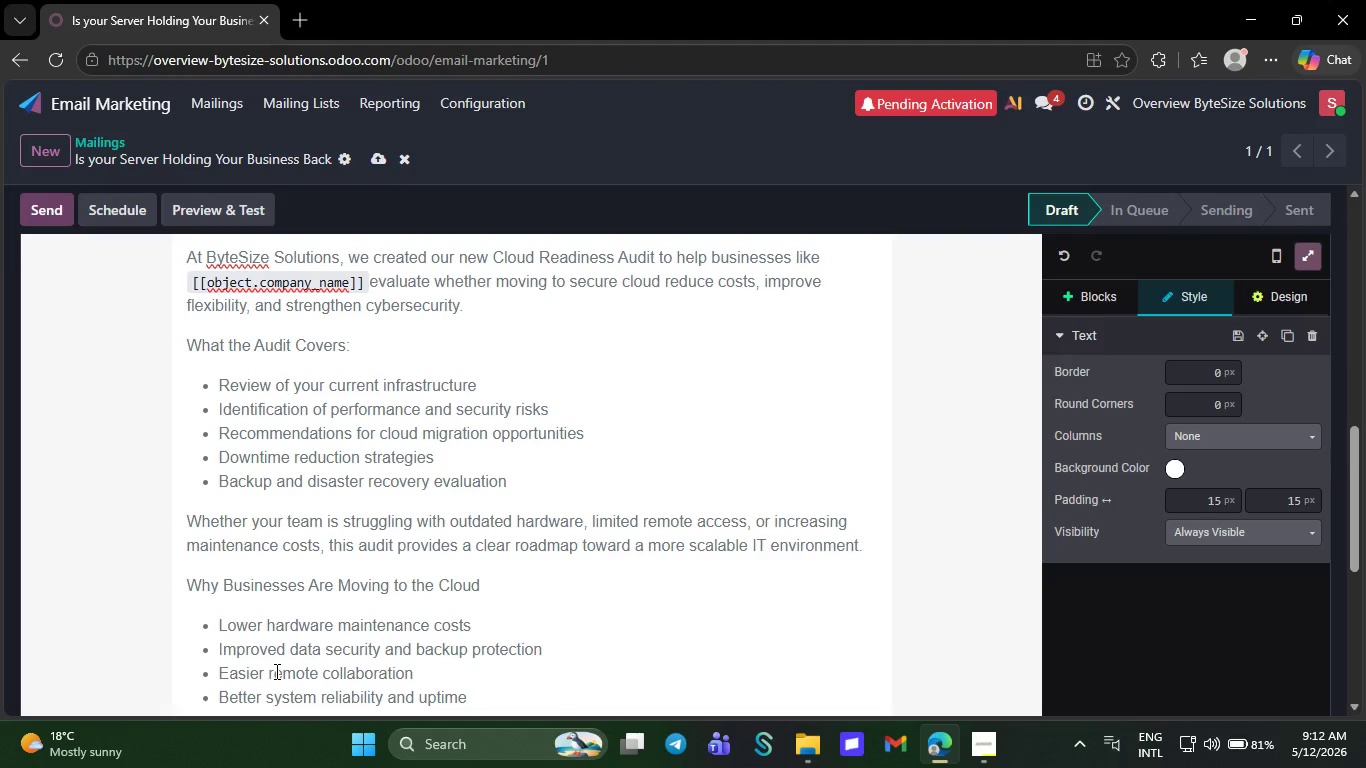 
key(NumpadEnter)
 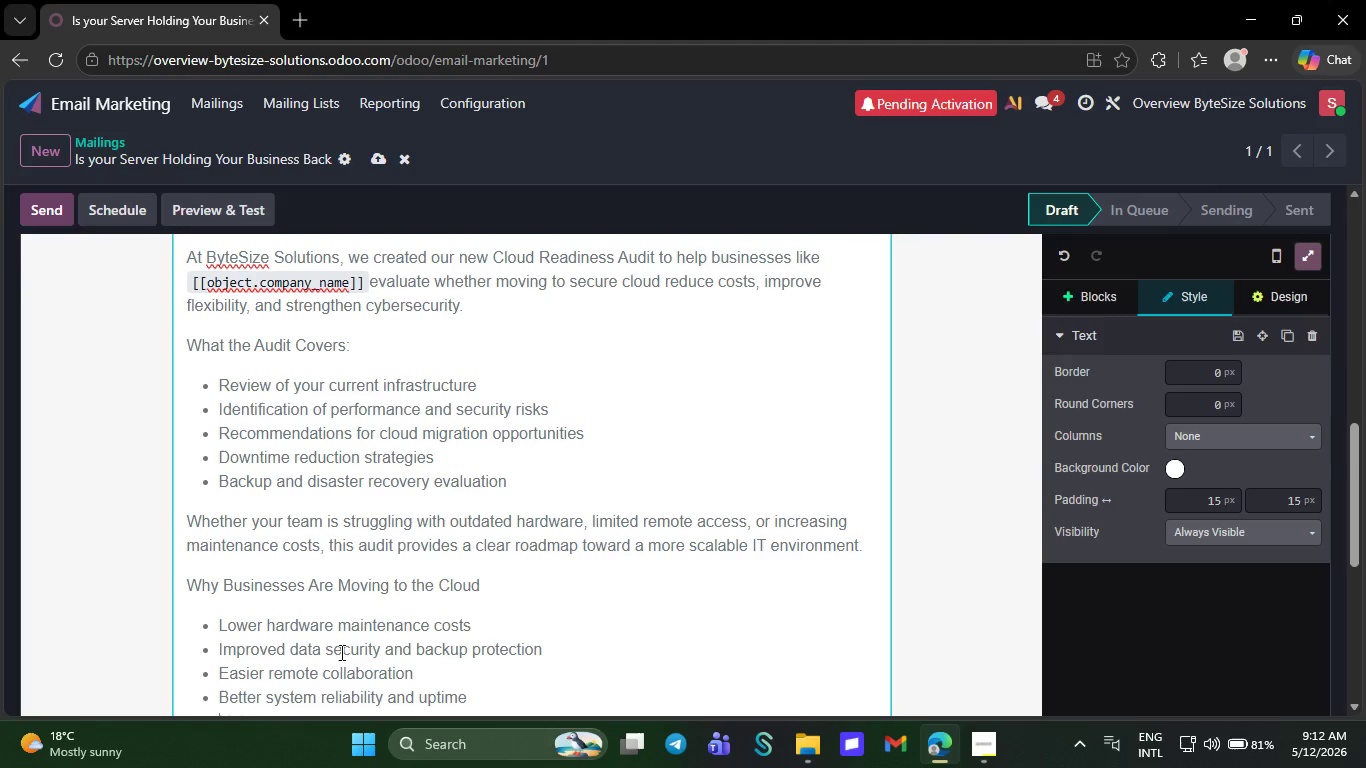 
scroll: coordinate [392, 665], scroll_direction: down, amount: 4.0
 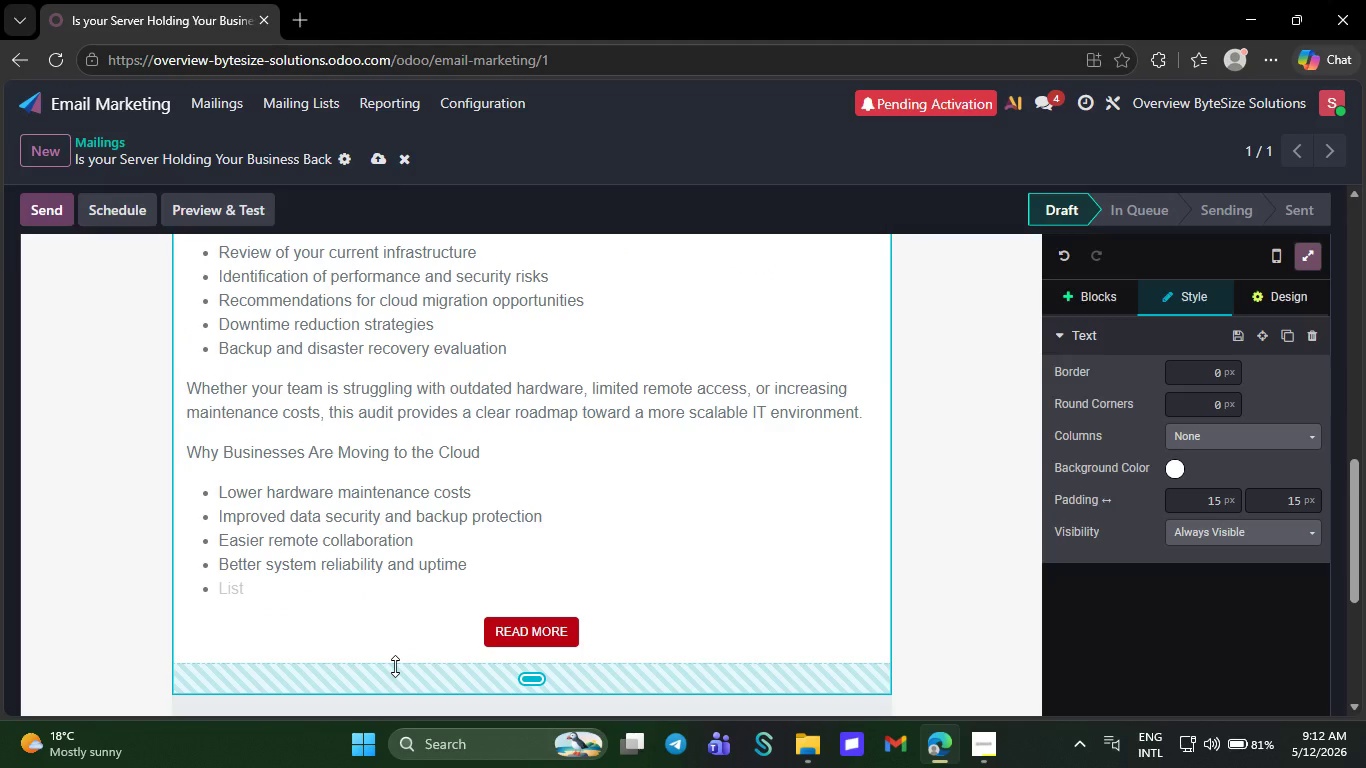 
type(Sca)
 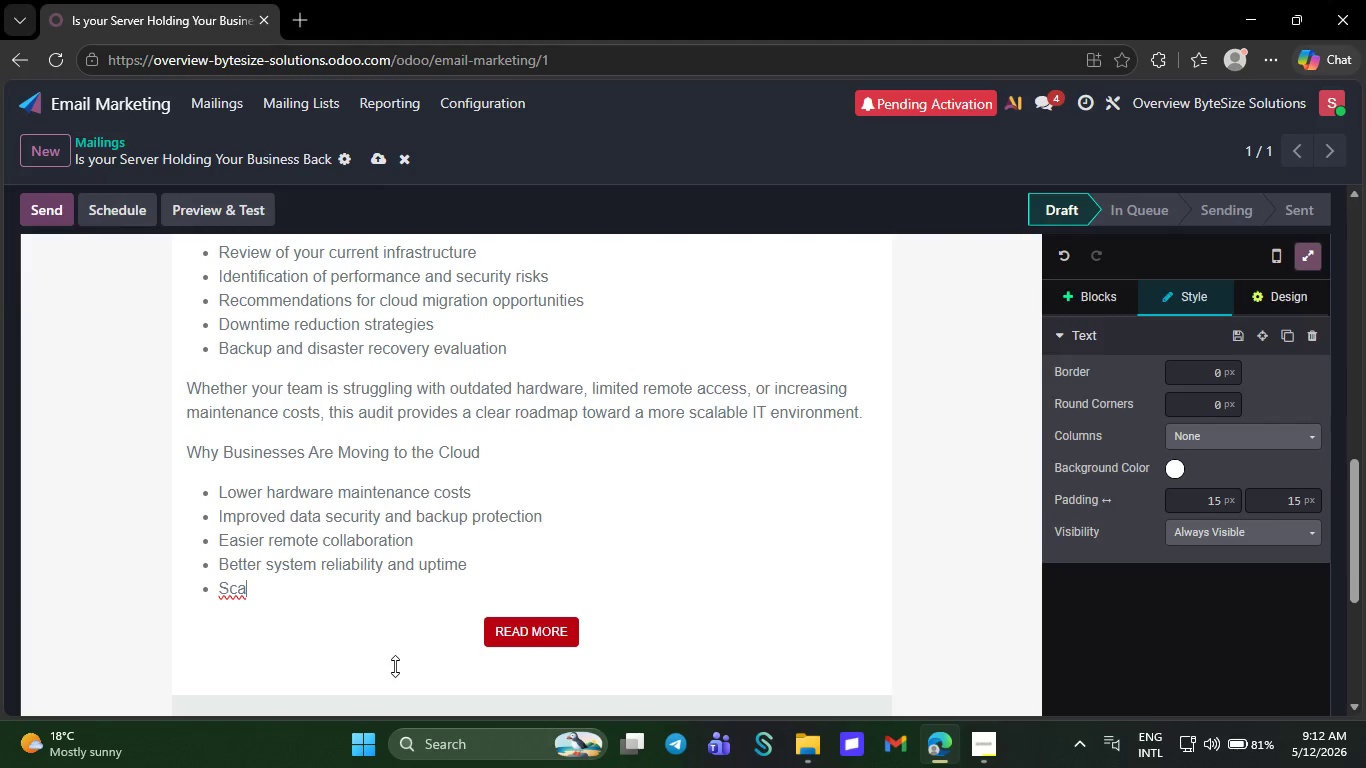 
type(lable Infrastructurde)
key(Backspace)
key(Backspace)
type(e that grows with yout)
key(Backspace)
type(rbusiness)
 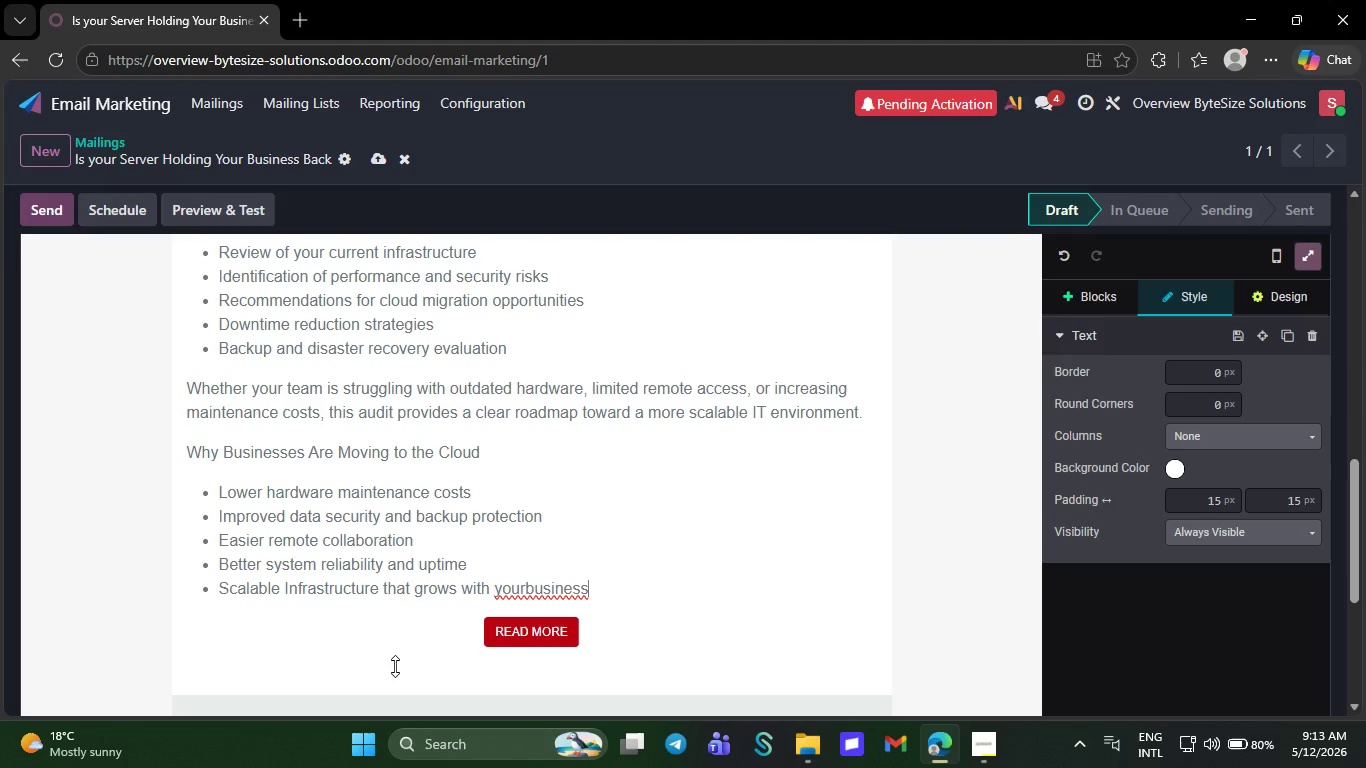 
wait(21.02)
 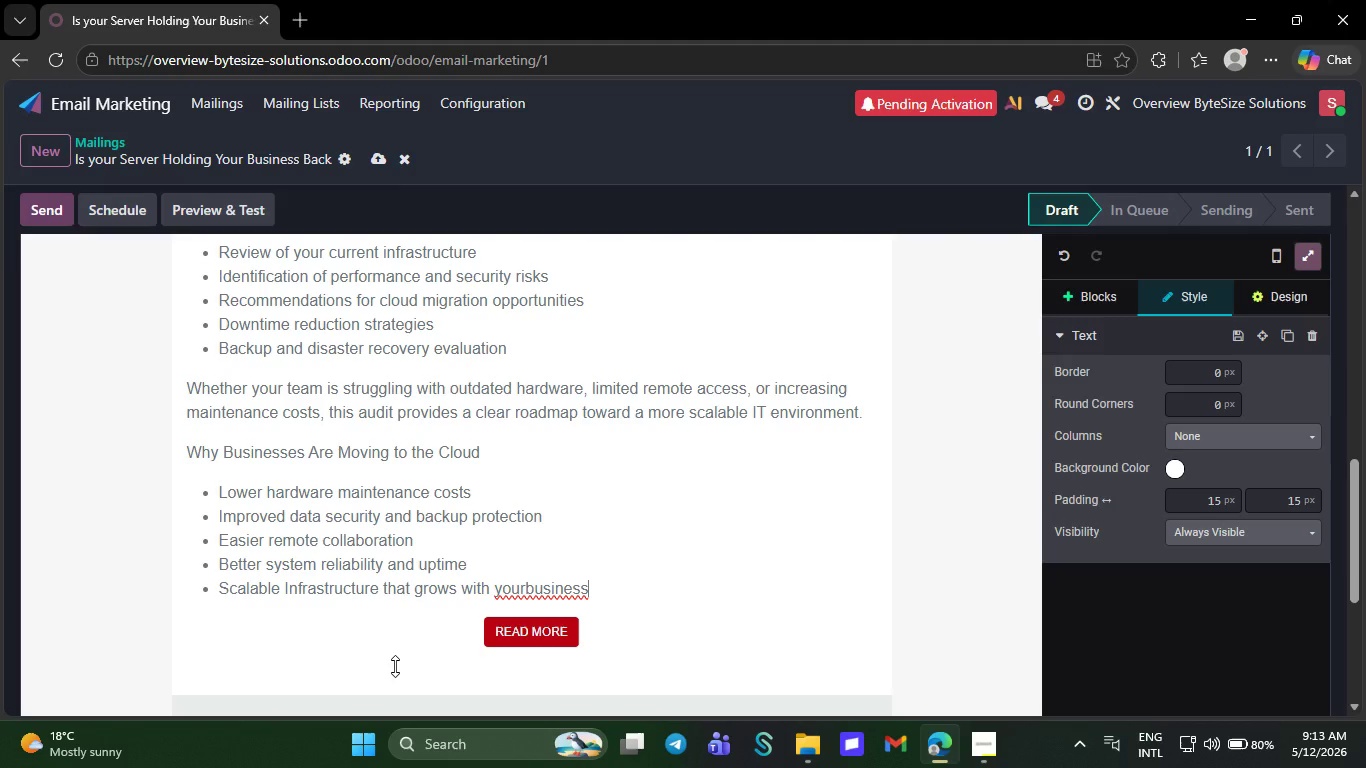 
key(ArrowLeft)
 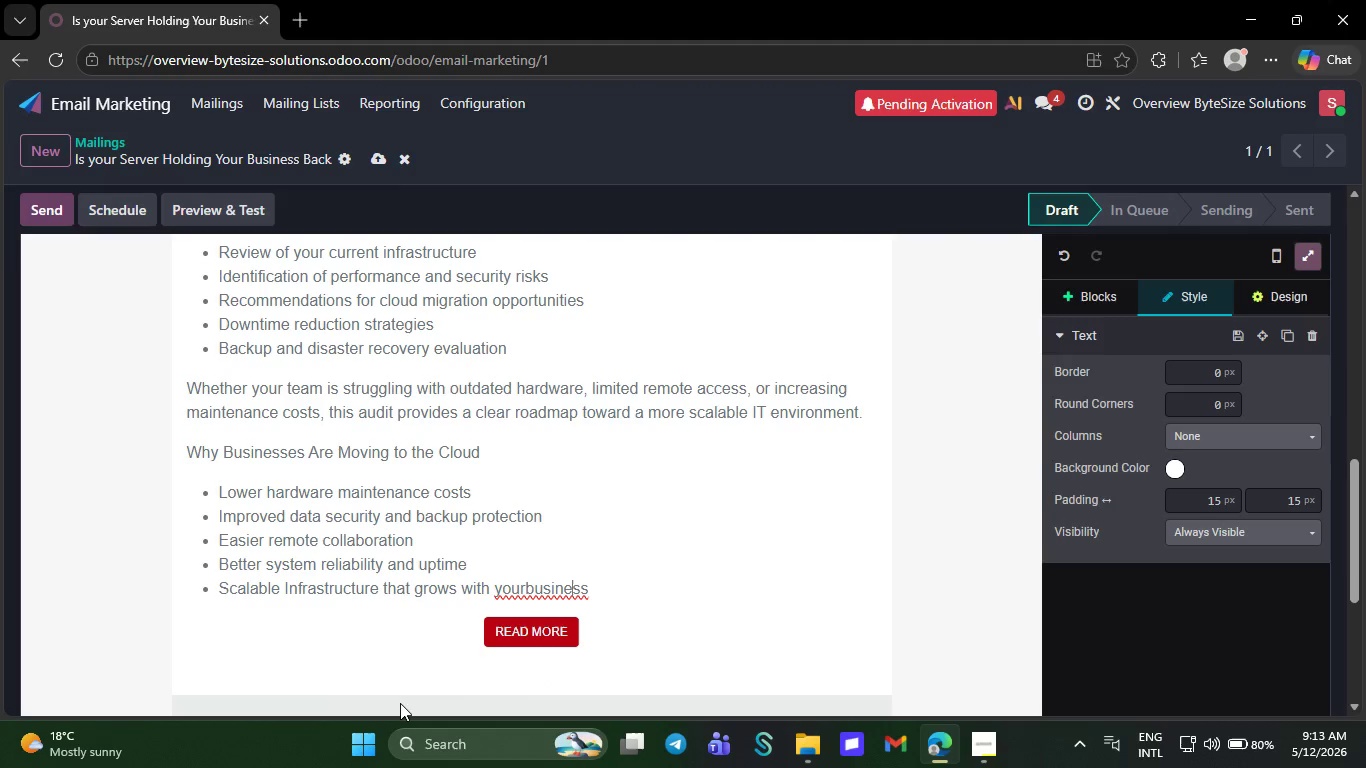 
key(ArrowLeft)
 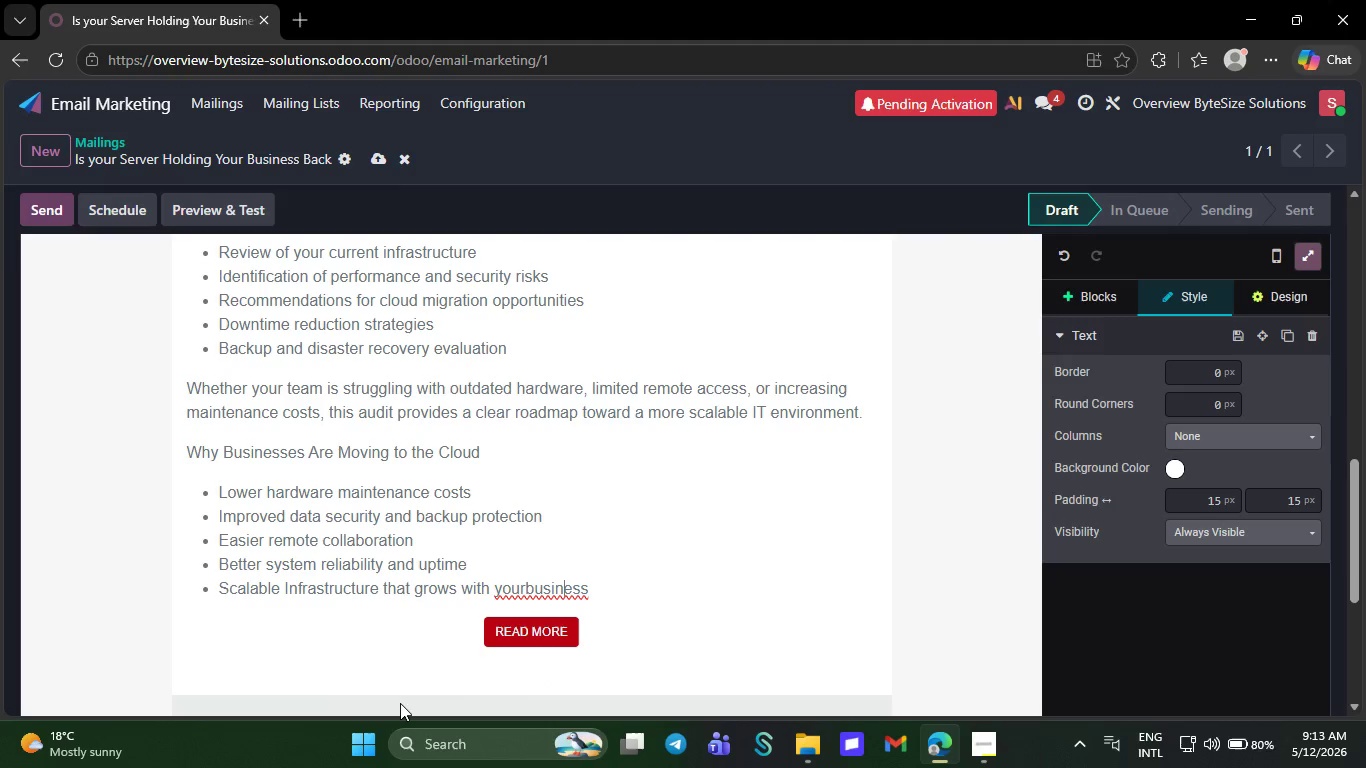 
key(ArrowLeft)
 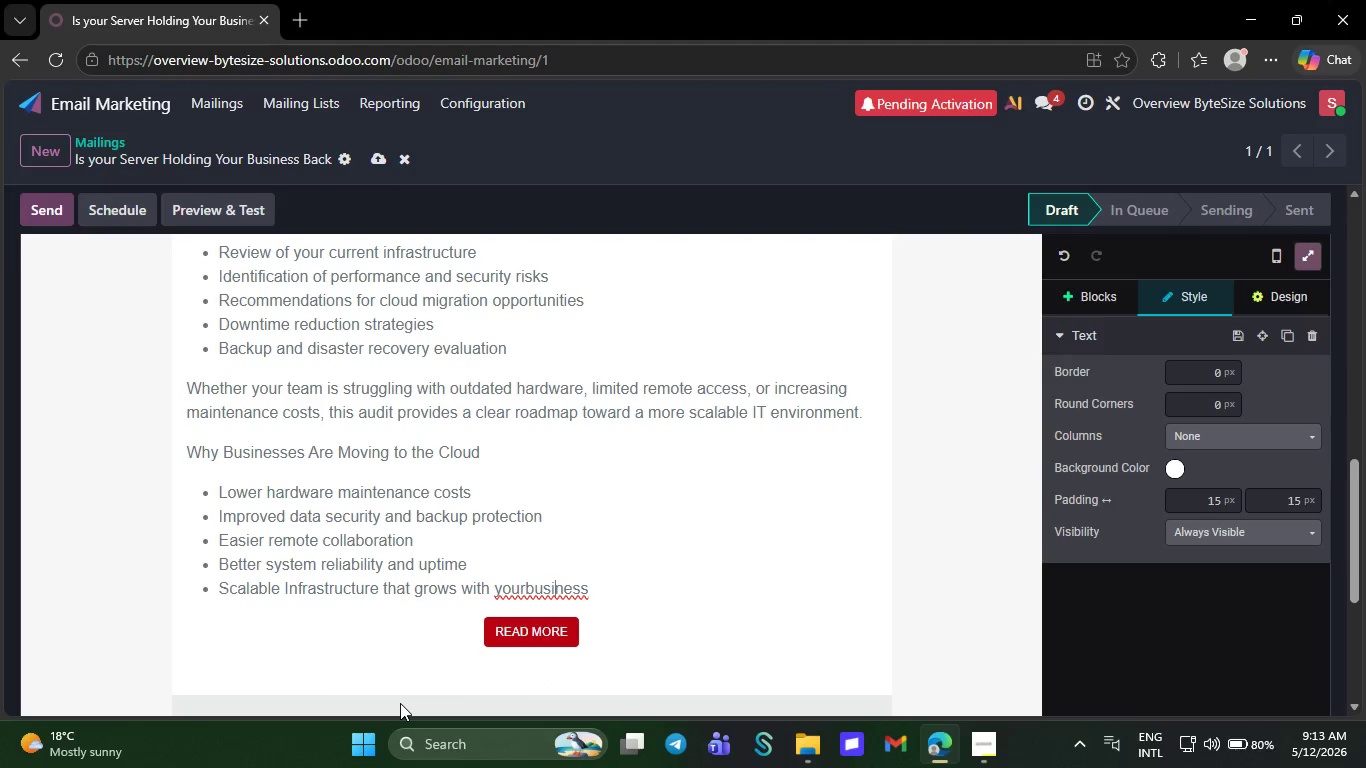 
key(ArrowLeft)
 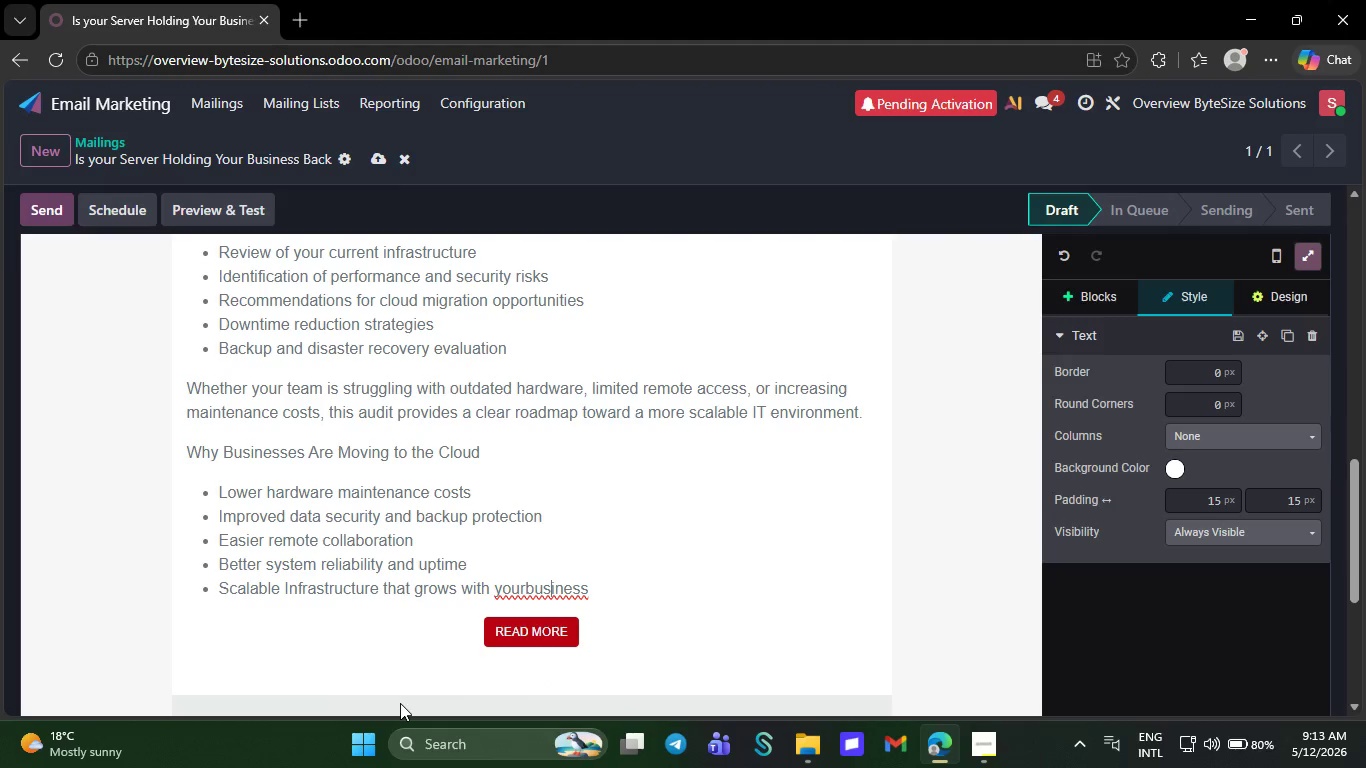 
key(ArrowLeft)
 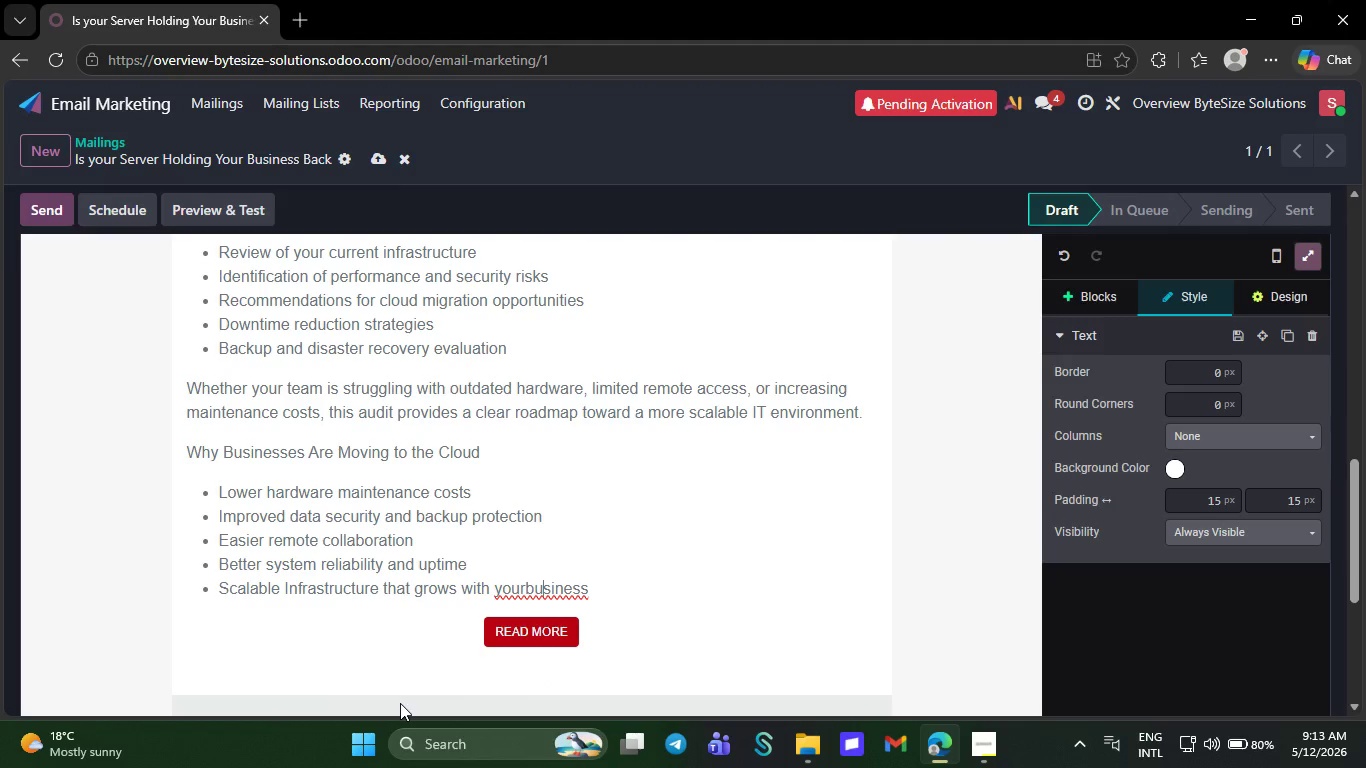 
key(ArrowLeft)
 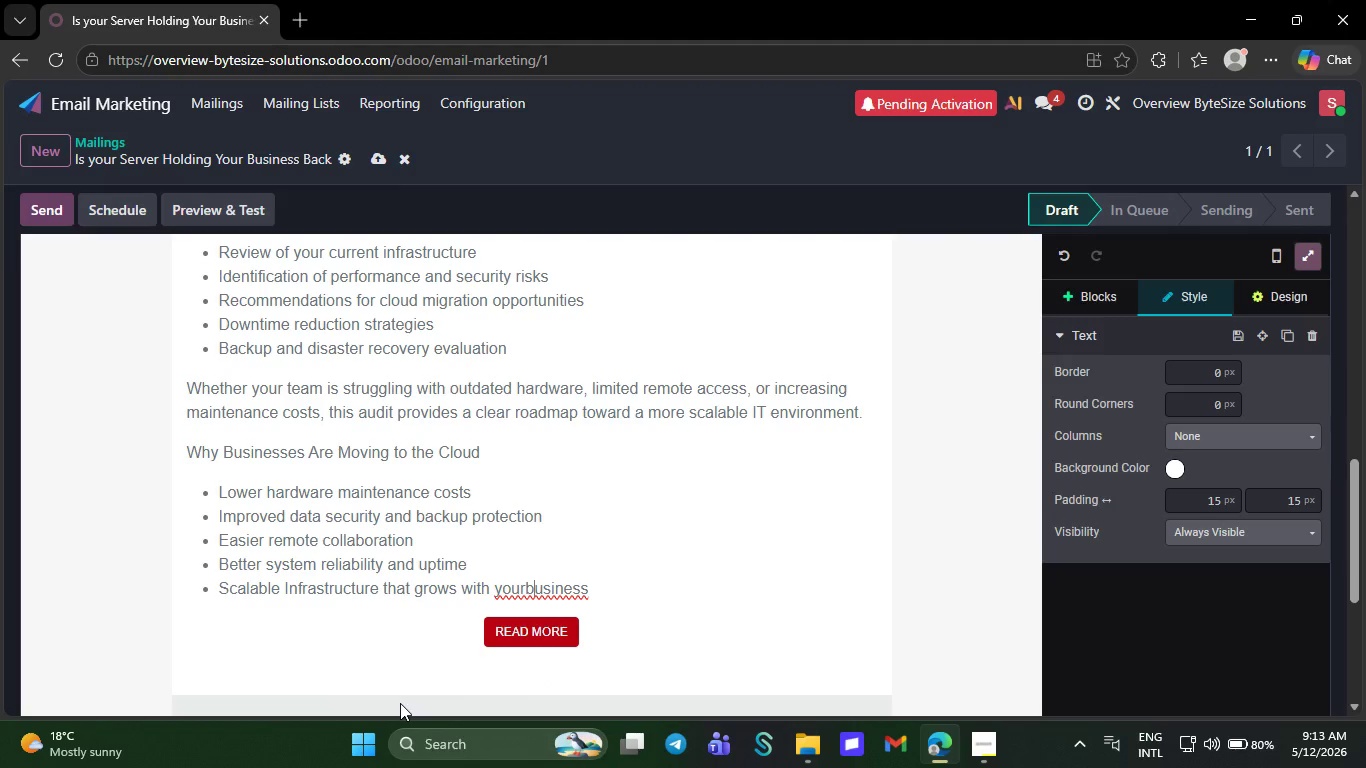 
key(ArrowLeft)
 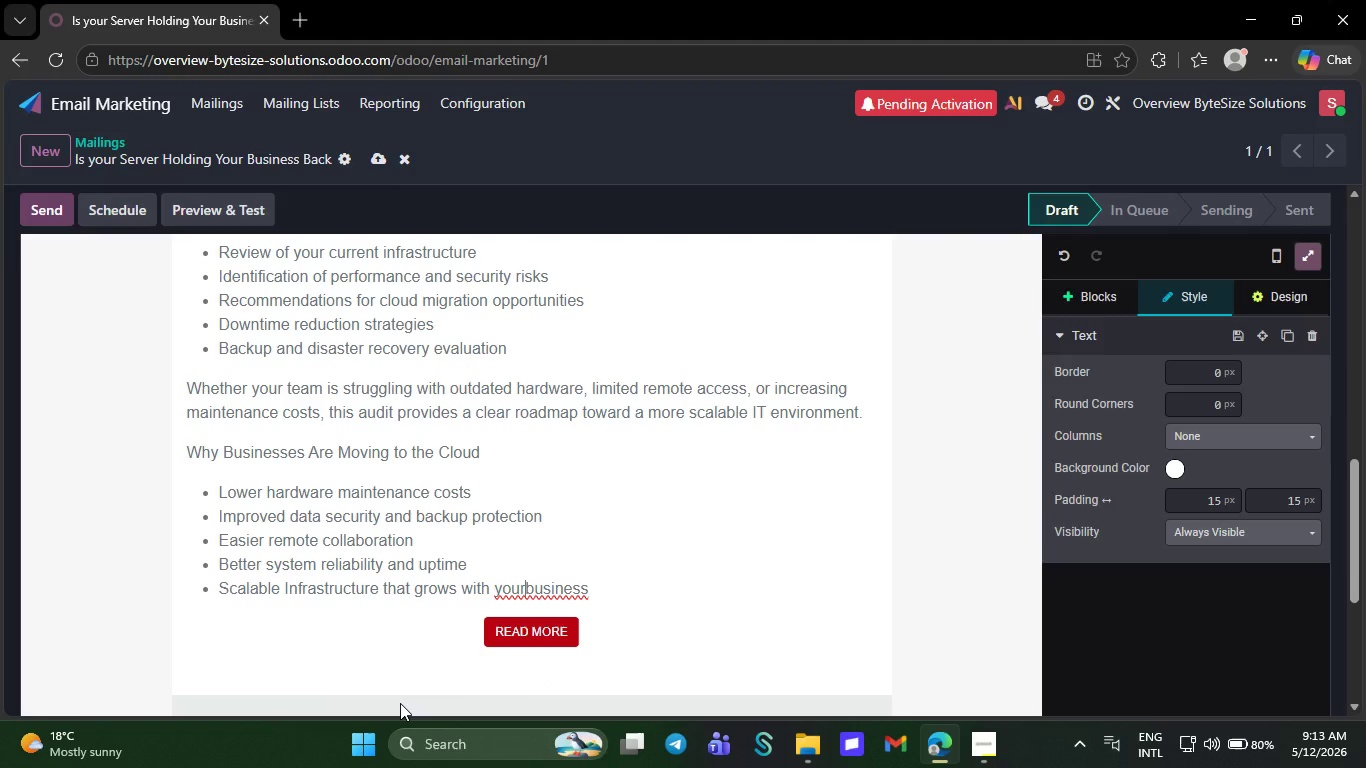 
key(ArrowLeft)
 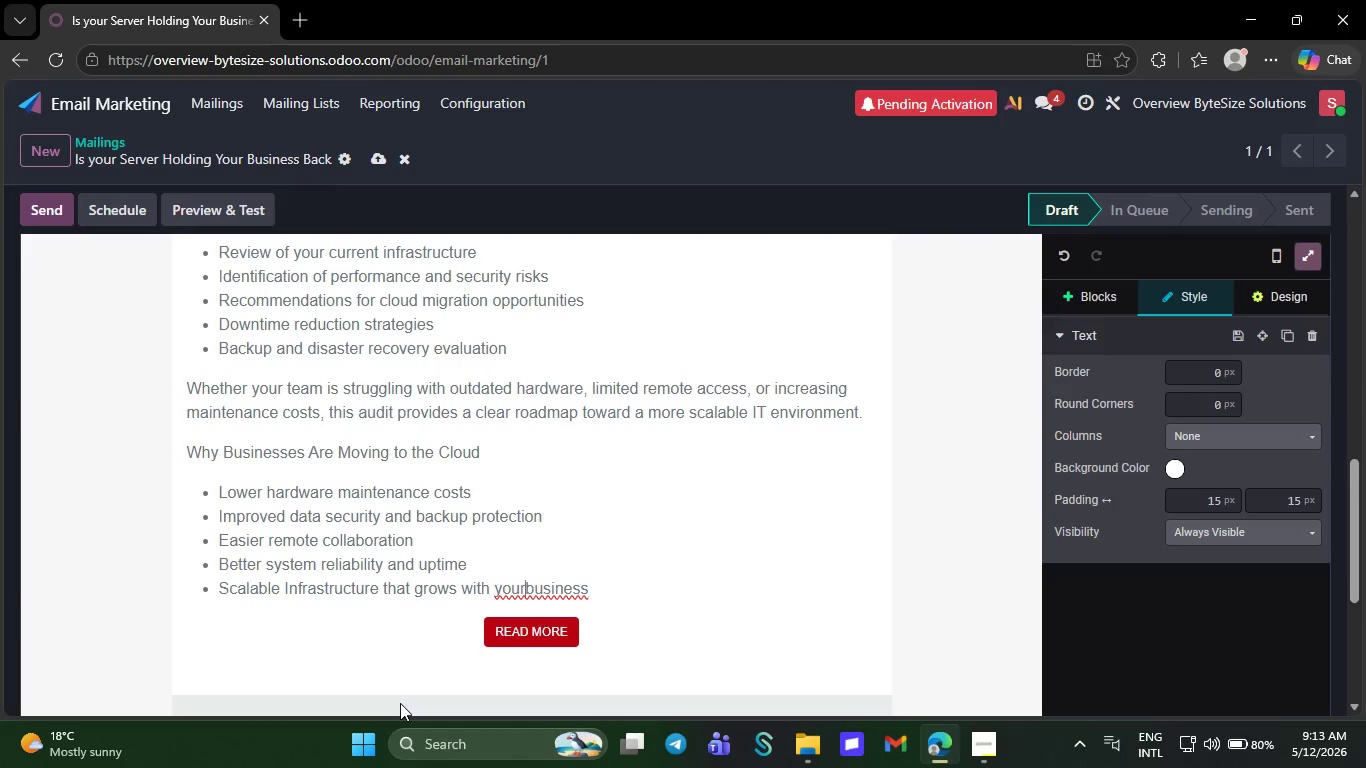 
key(Space)
 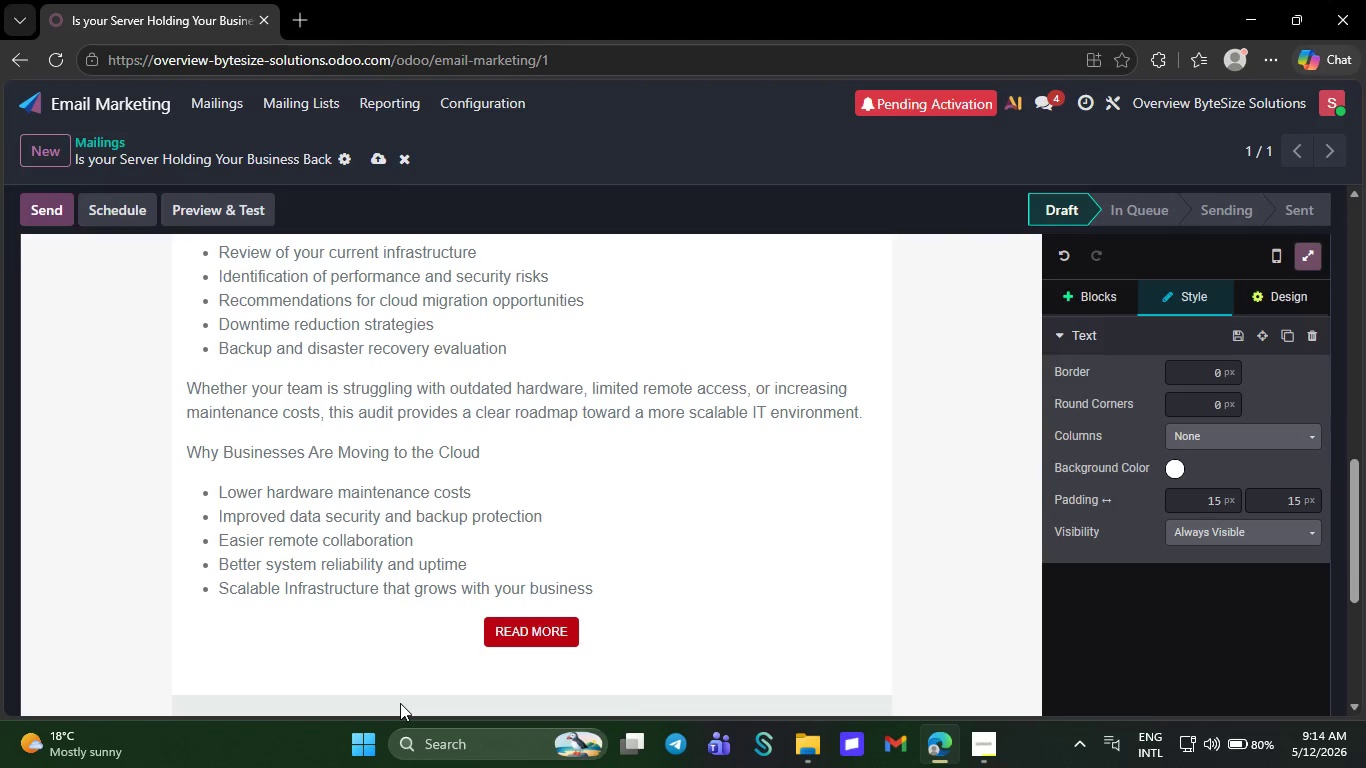 
wait(22.41)
 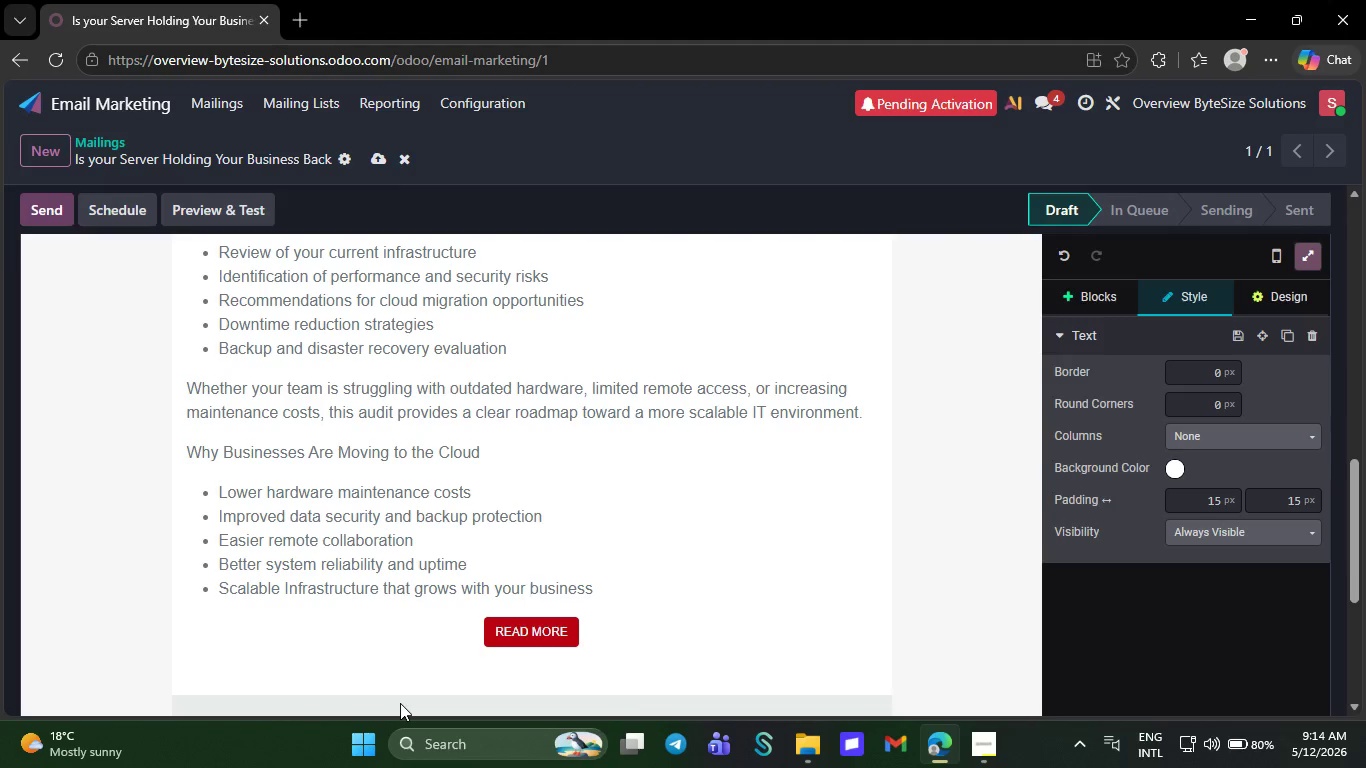 
left_click([607, 590])
 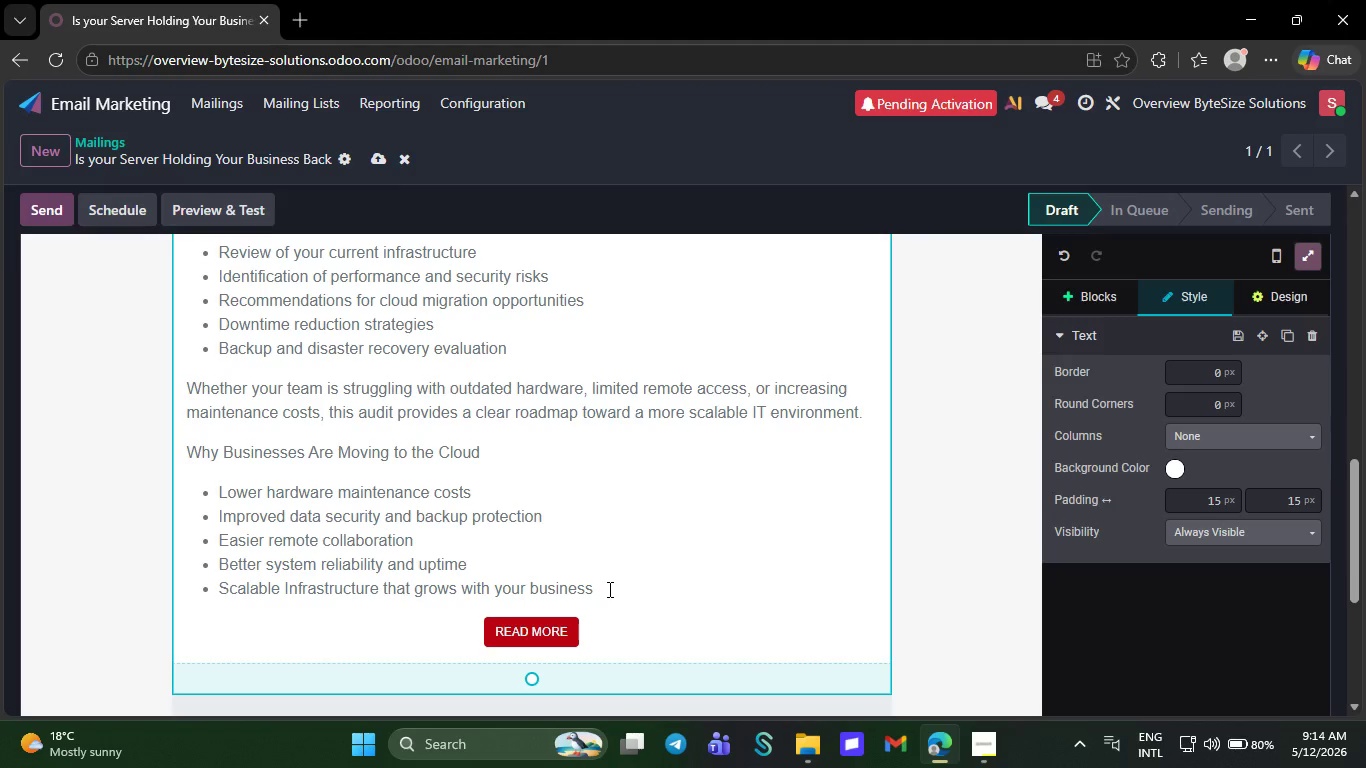 
key(NumpadEnter)
 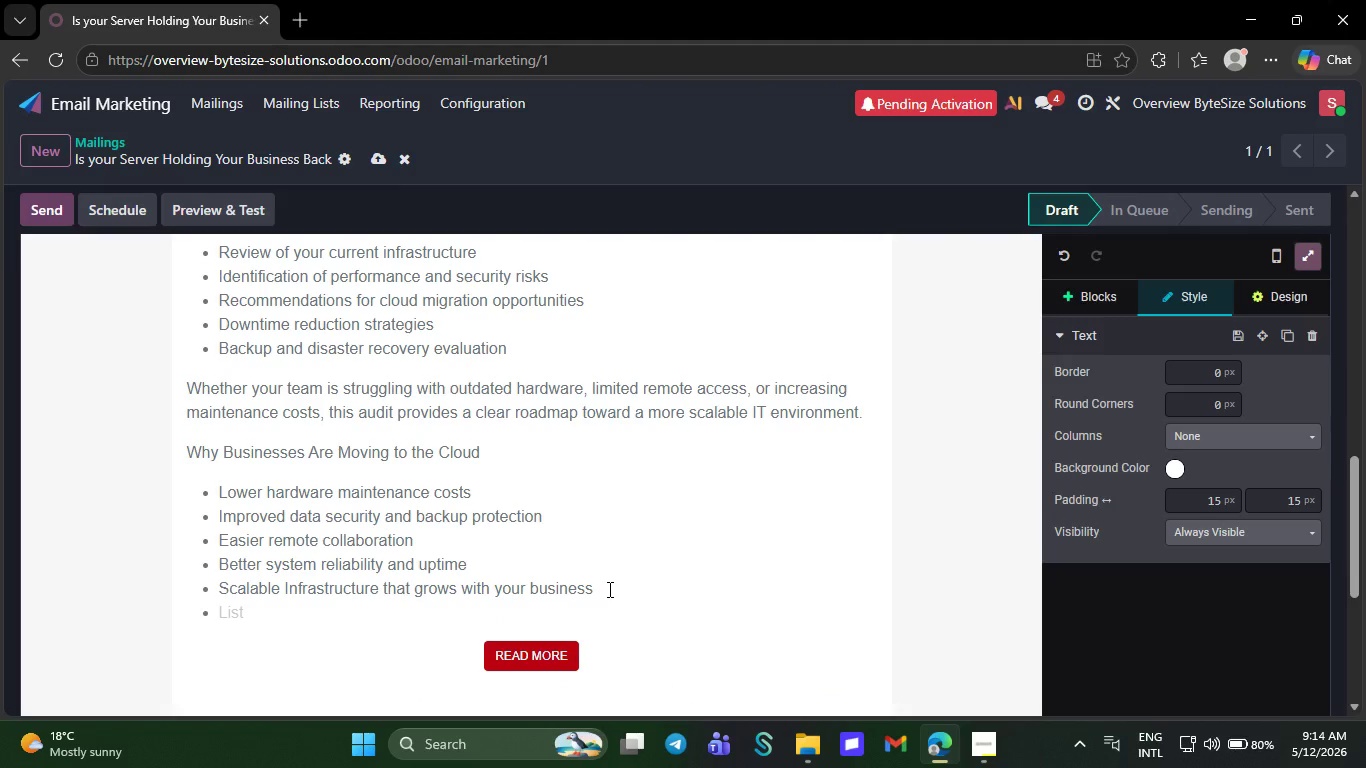 
key(Backspace)
 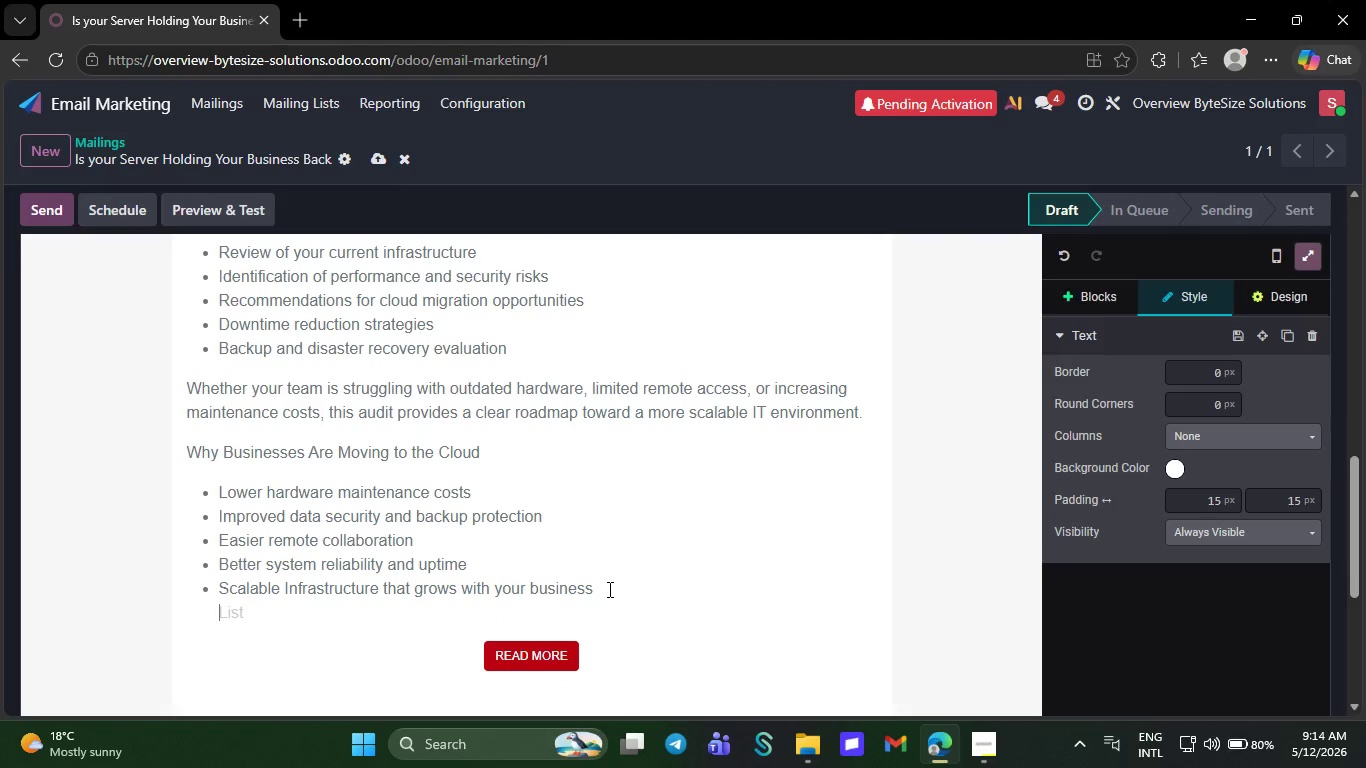 
key(Backspace)
 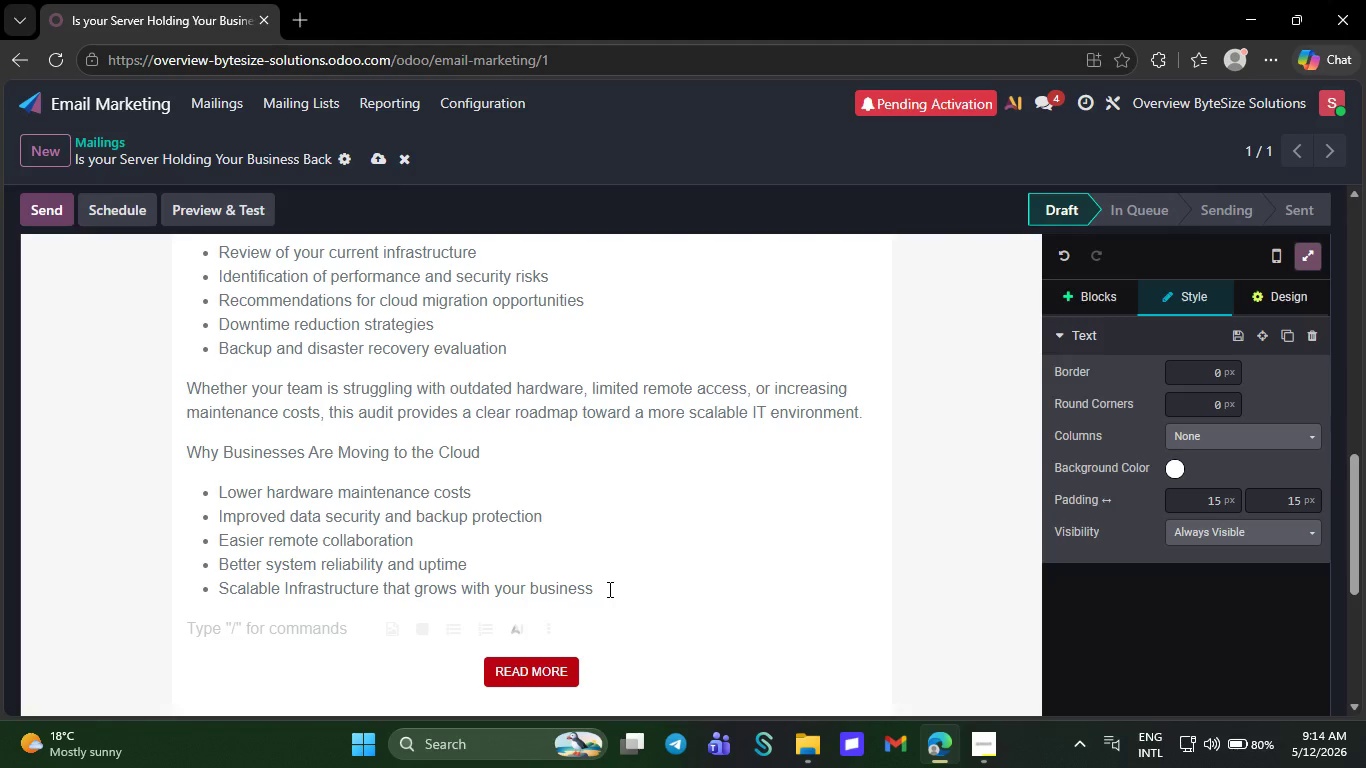 
wait(22.69)
 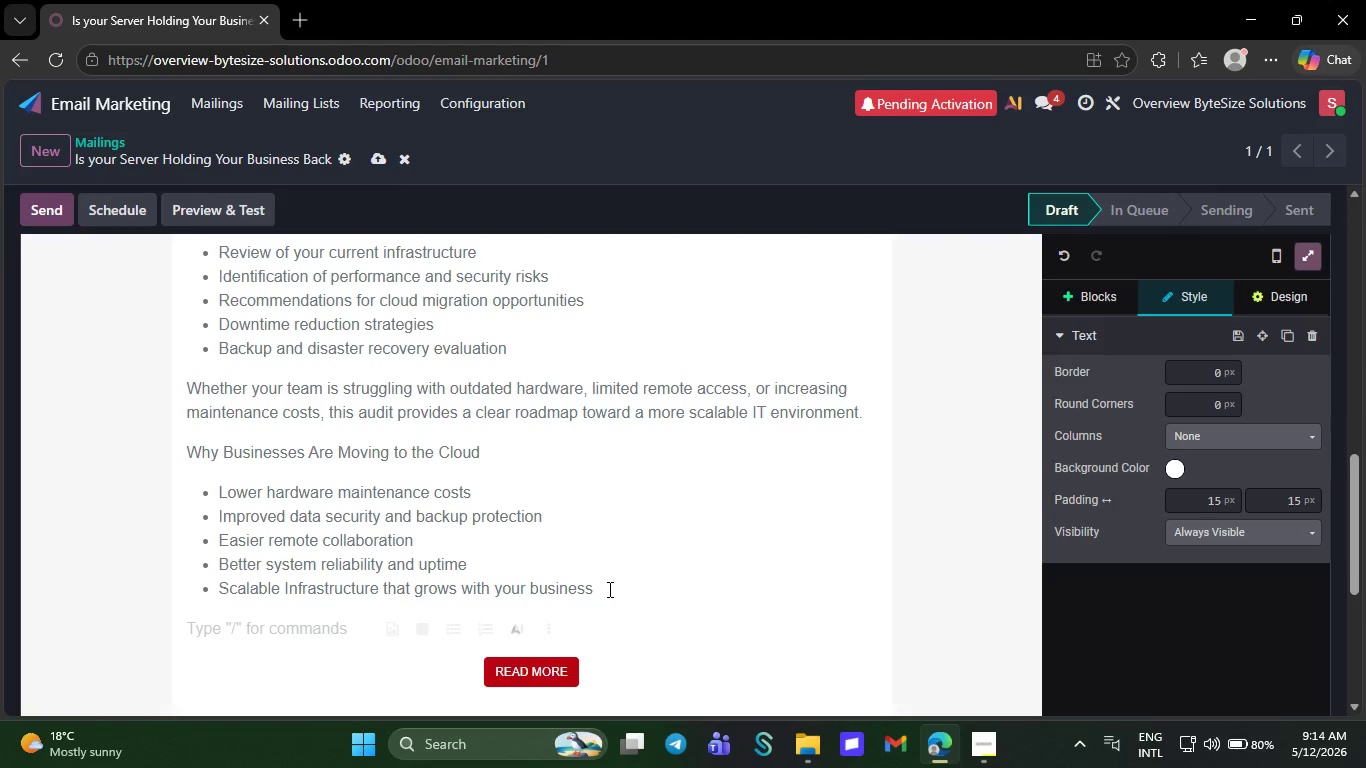 
key(Space)
 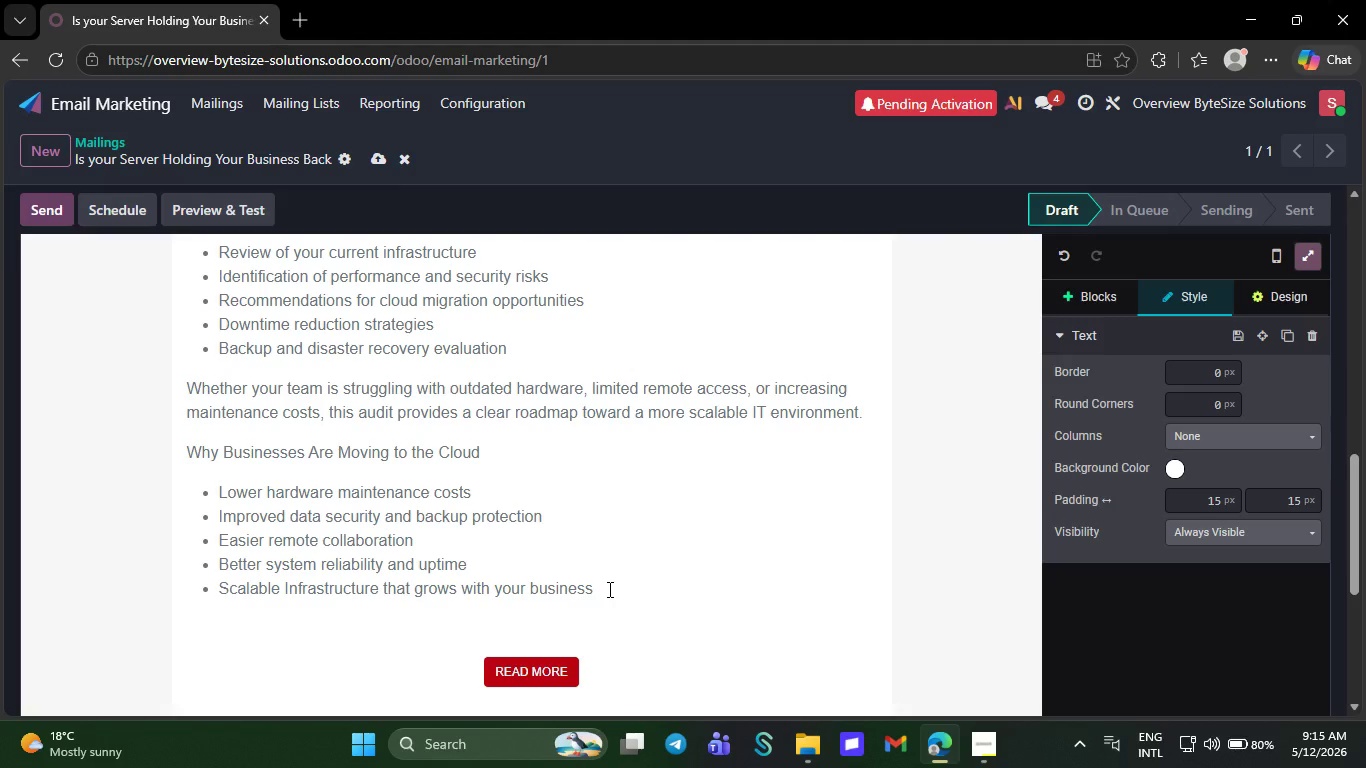 
wait(22.53)
 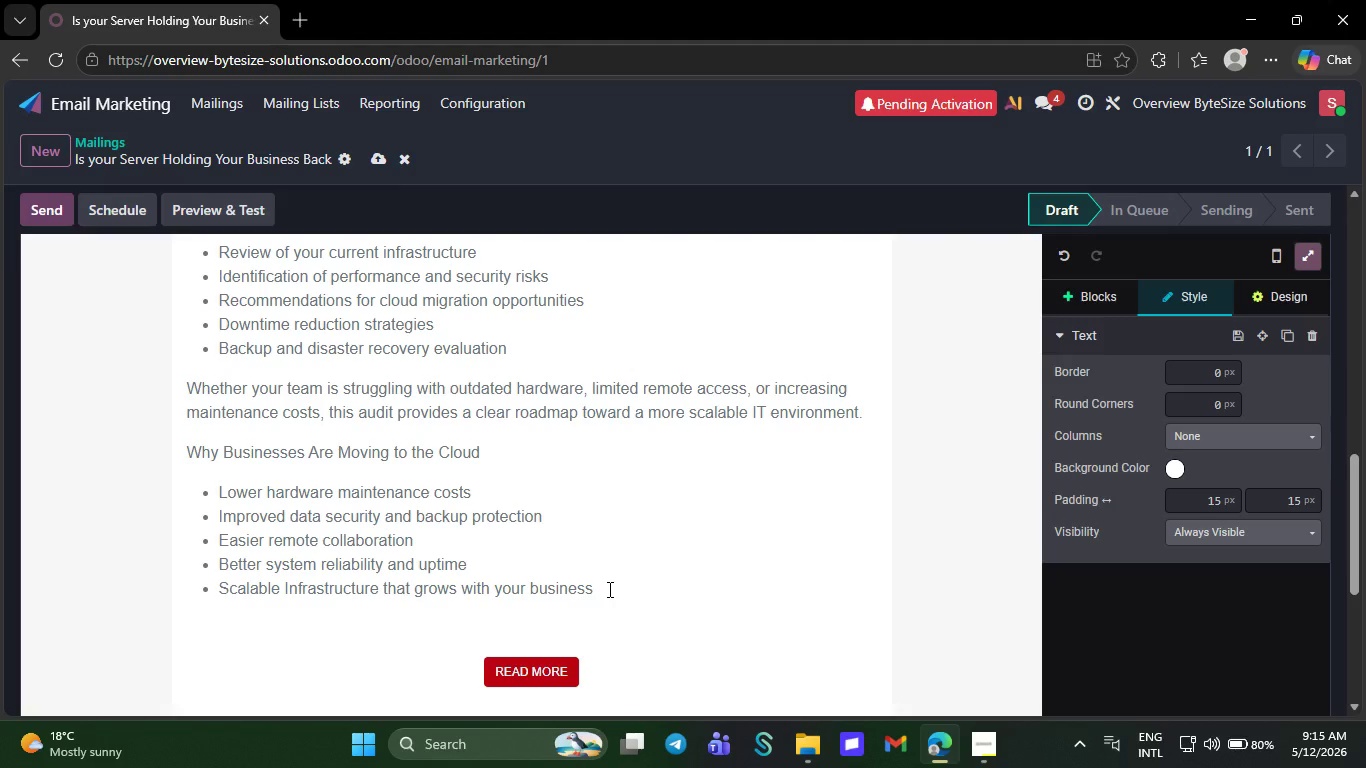 
key(Tab)
 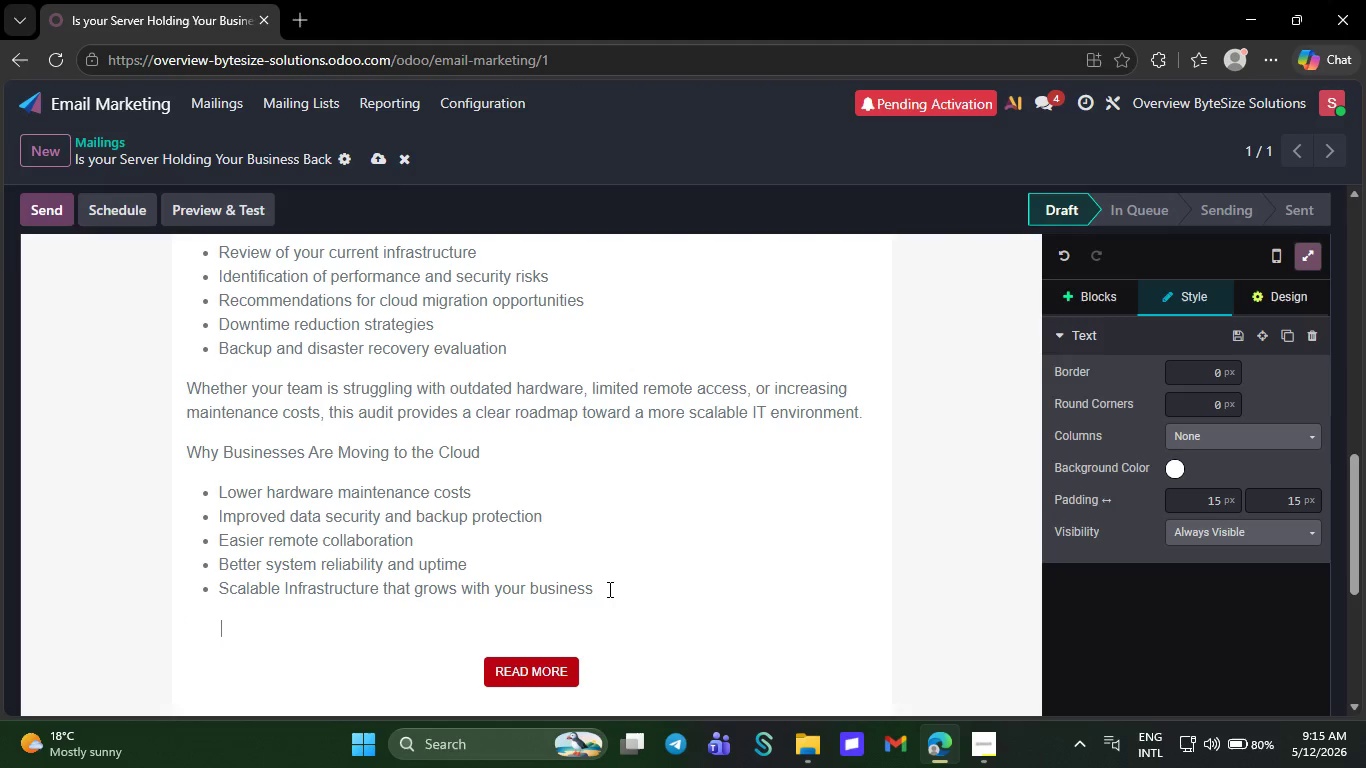 
key(CapsLock)
 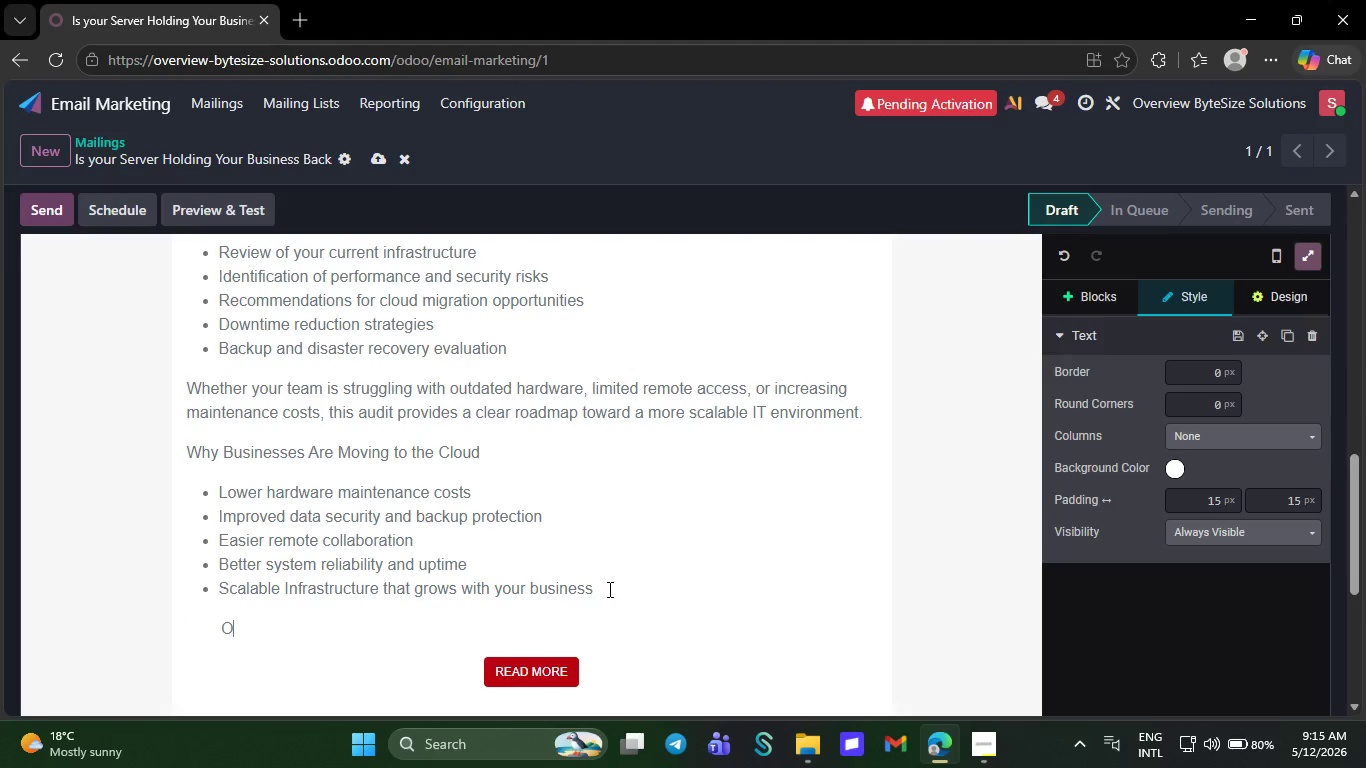 
key(O)
 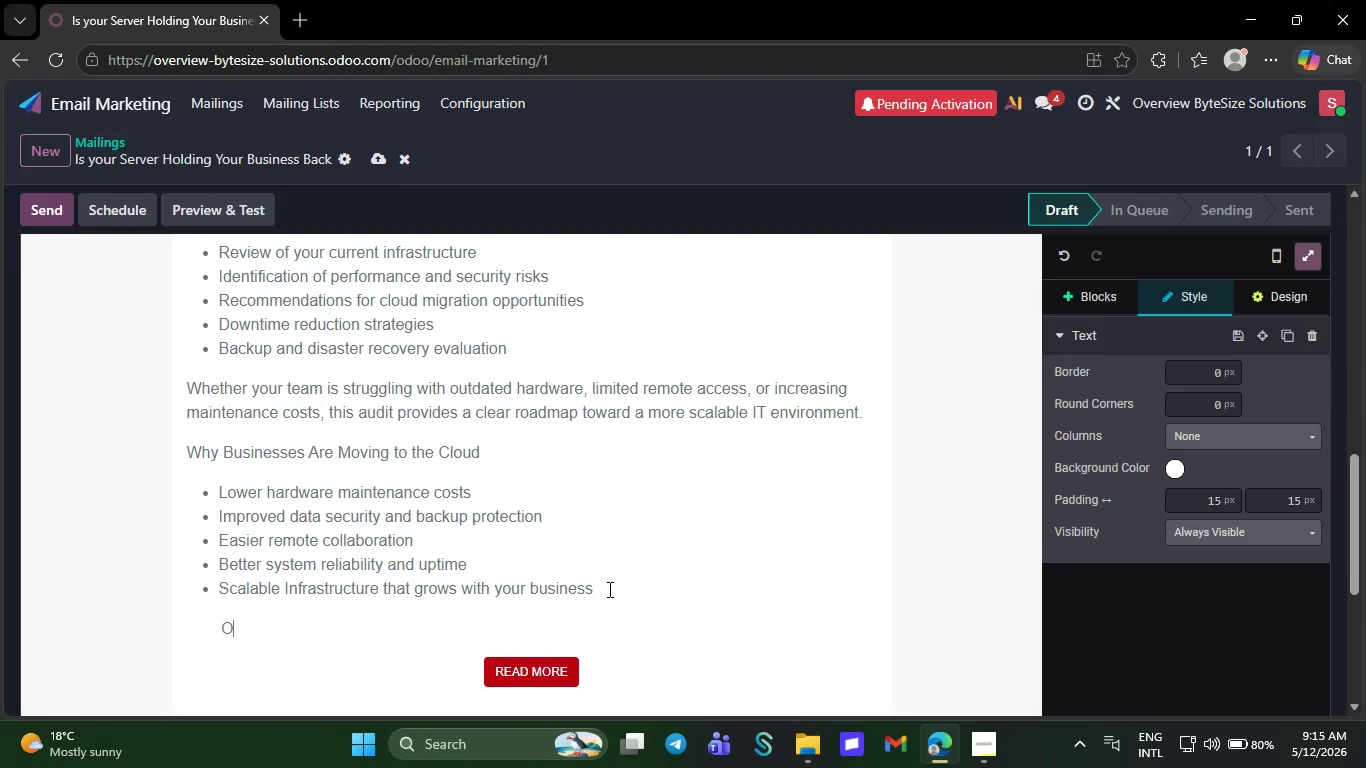 
key(CapsLock)
 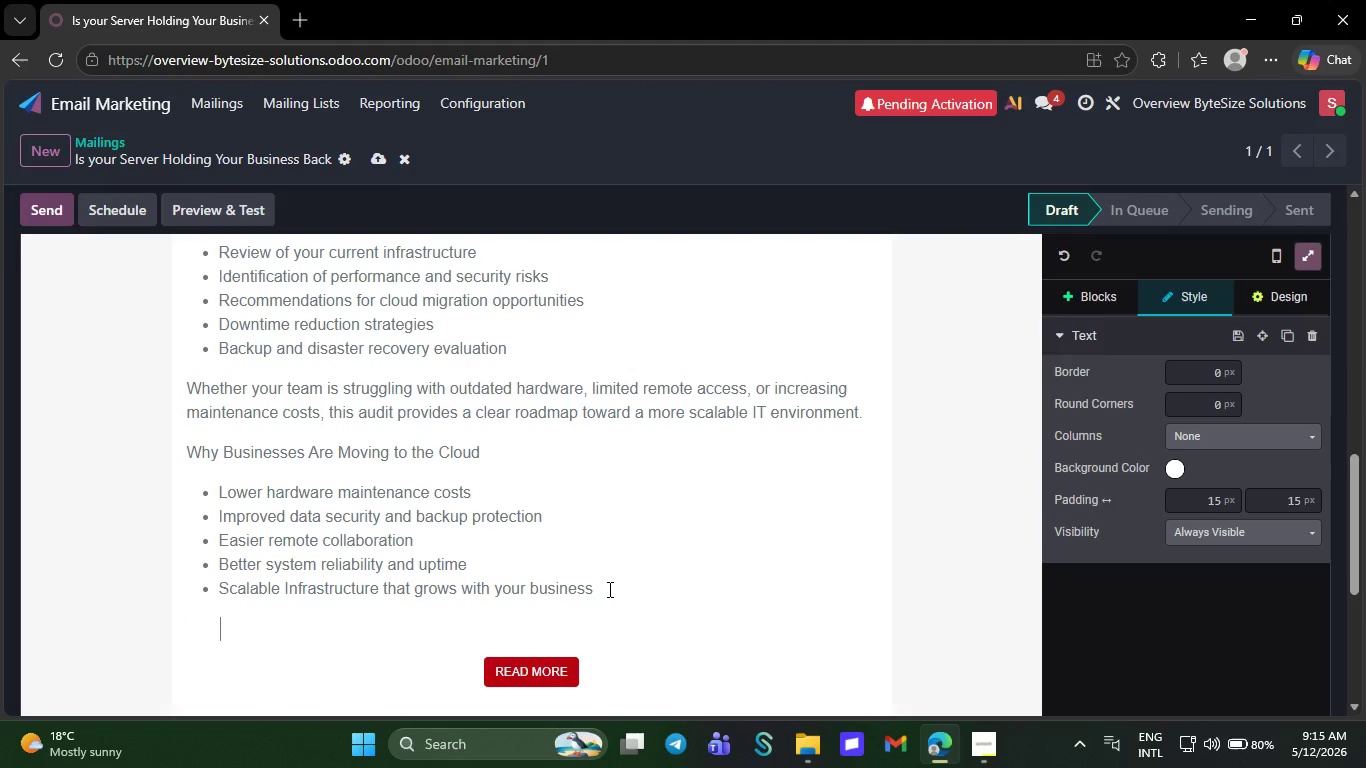 
key(Backspace)
 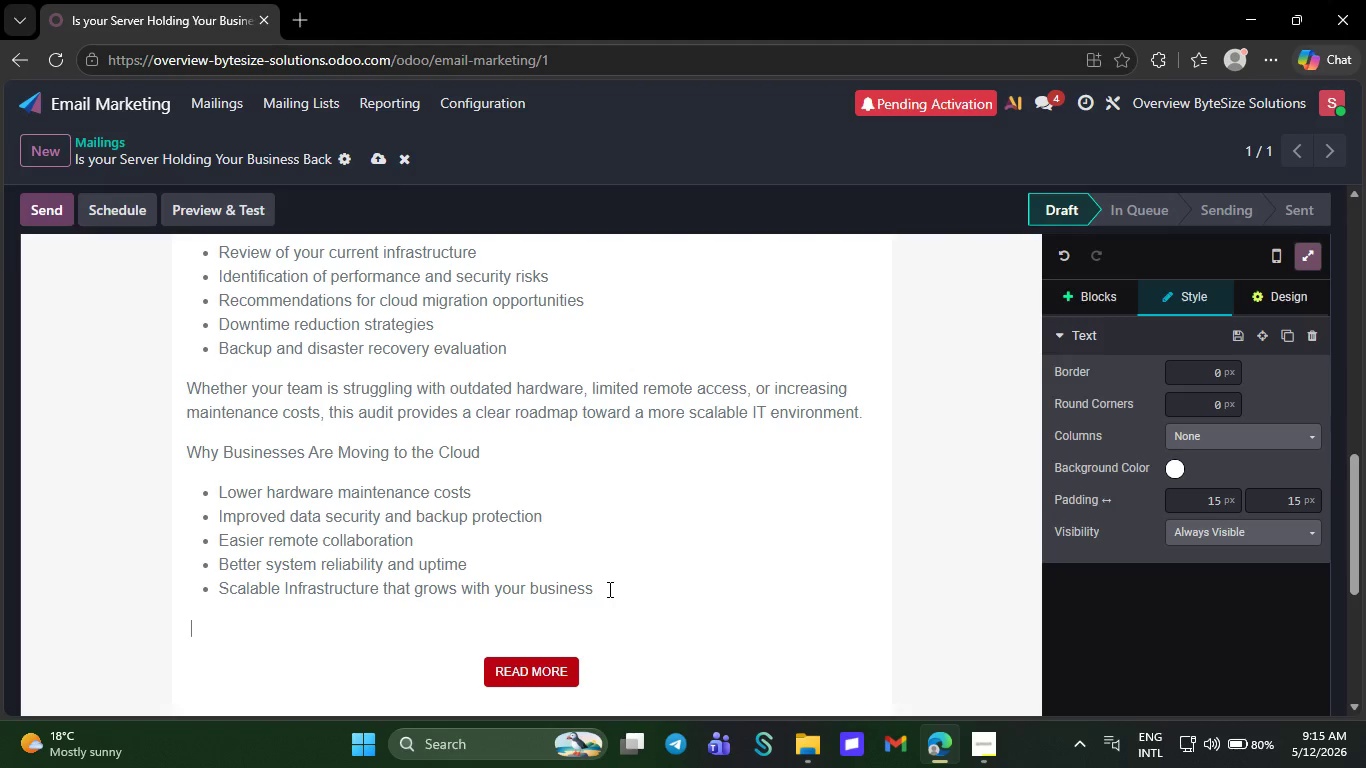 
key(Backspace)
 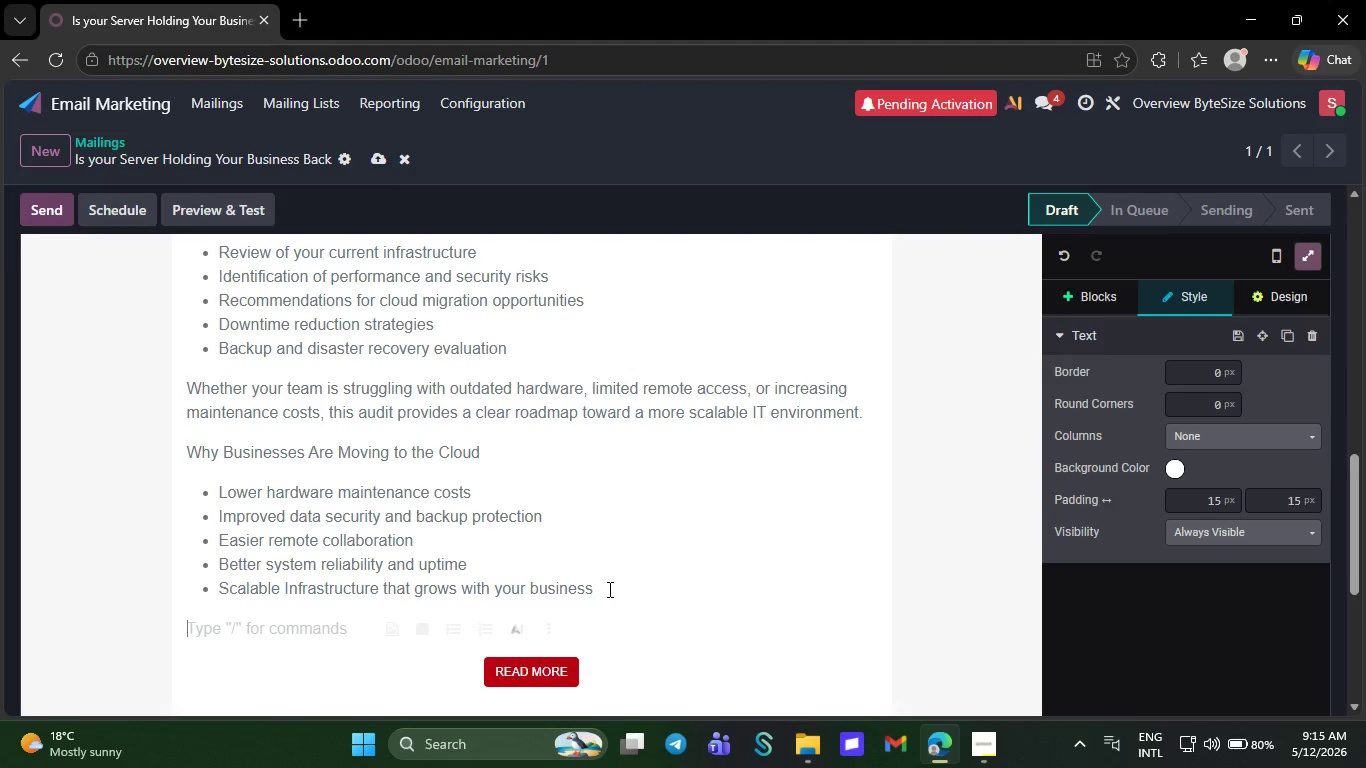 
key(Backspace)
 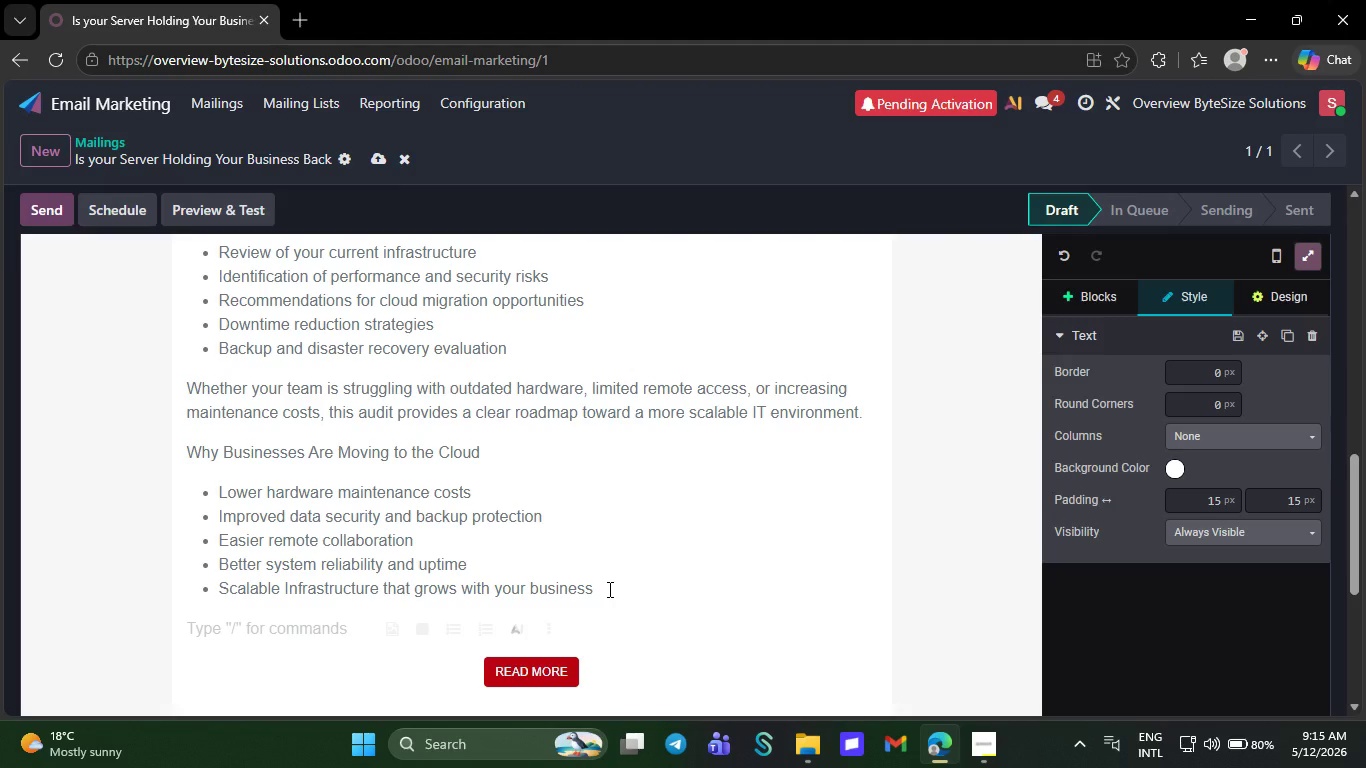 
key(CapsLock)
 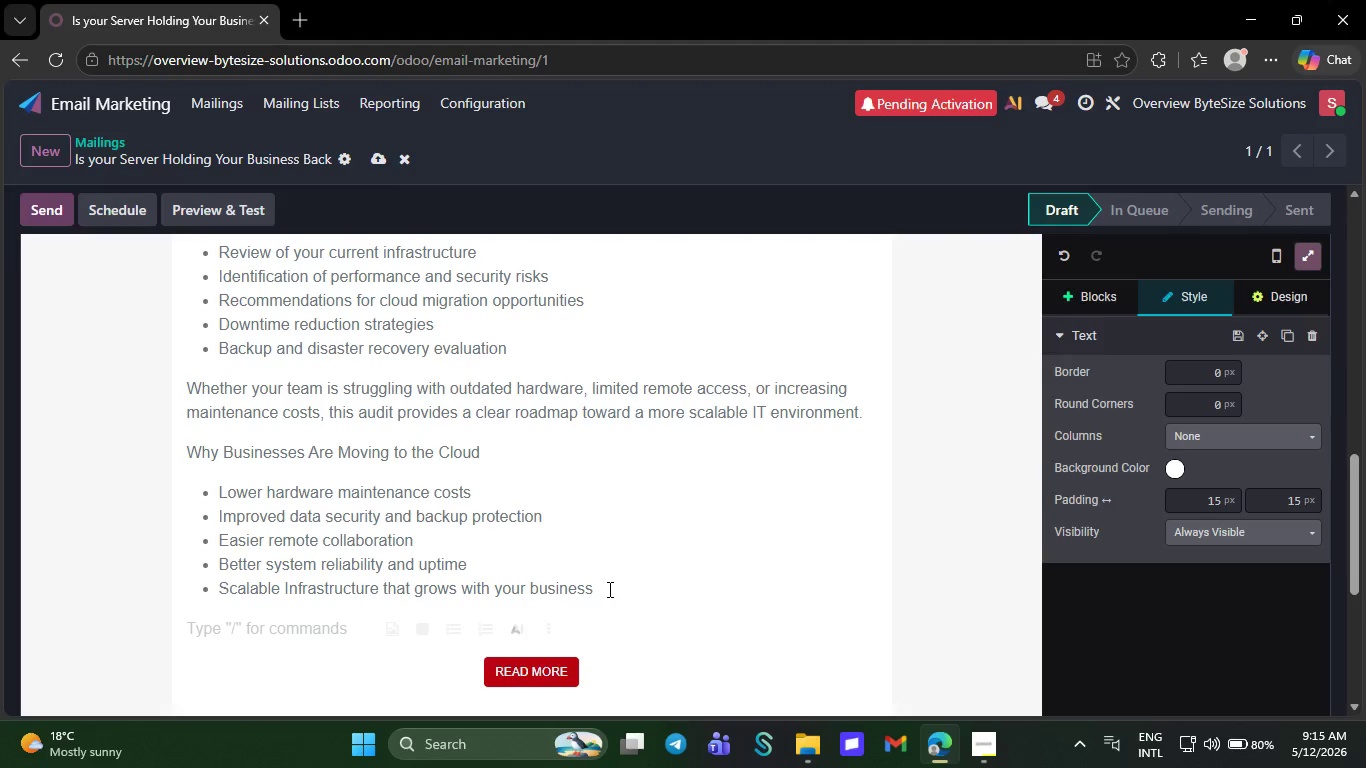 
wait(8.81)
 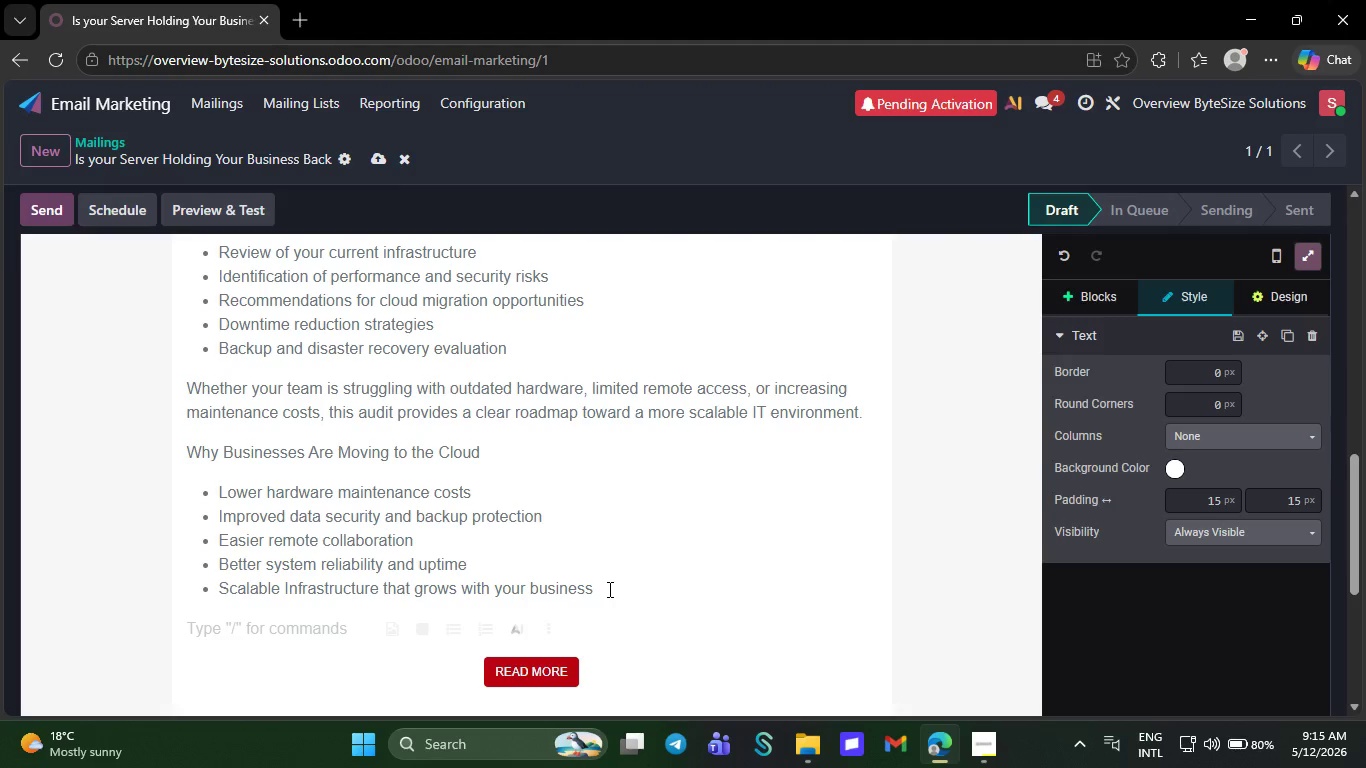 
type(Our)
 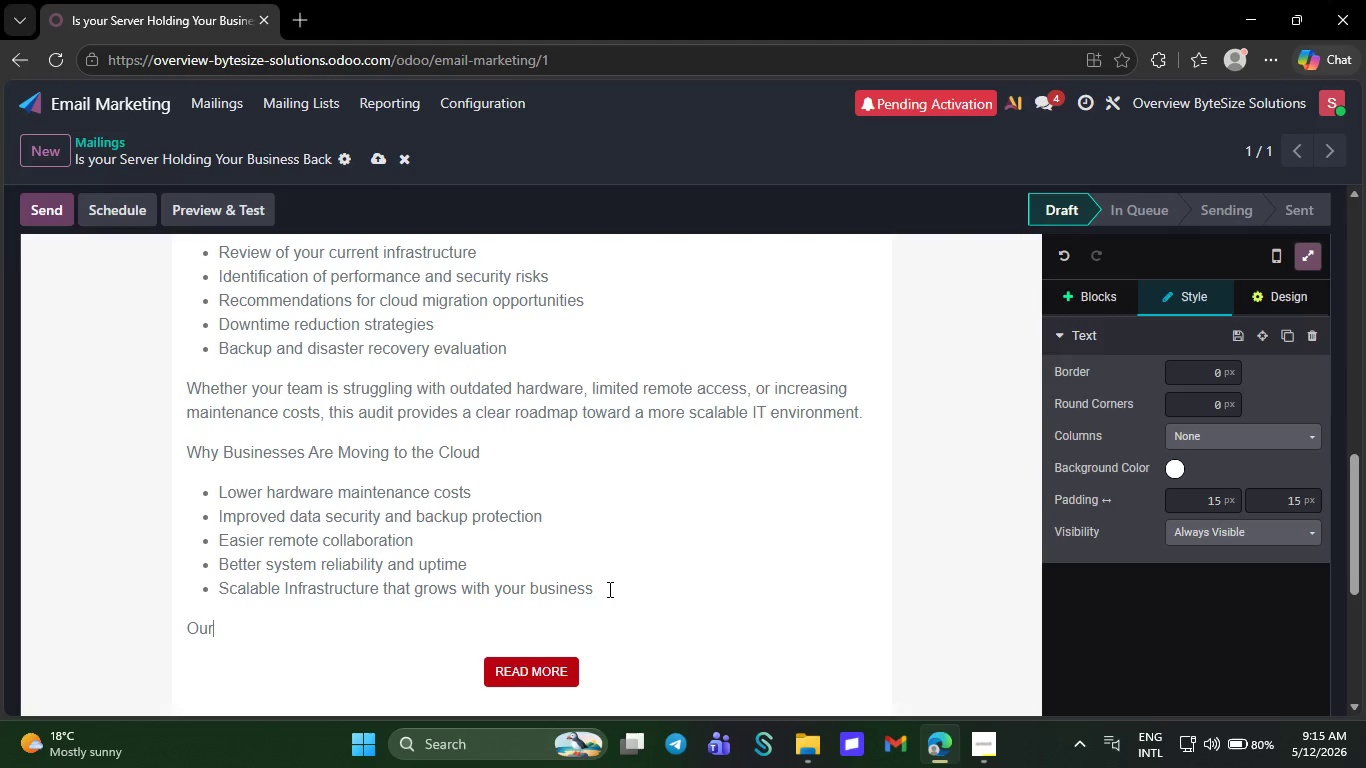 
wait(8.06)
 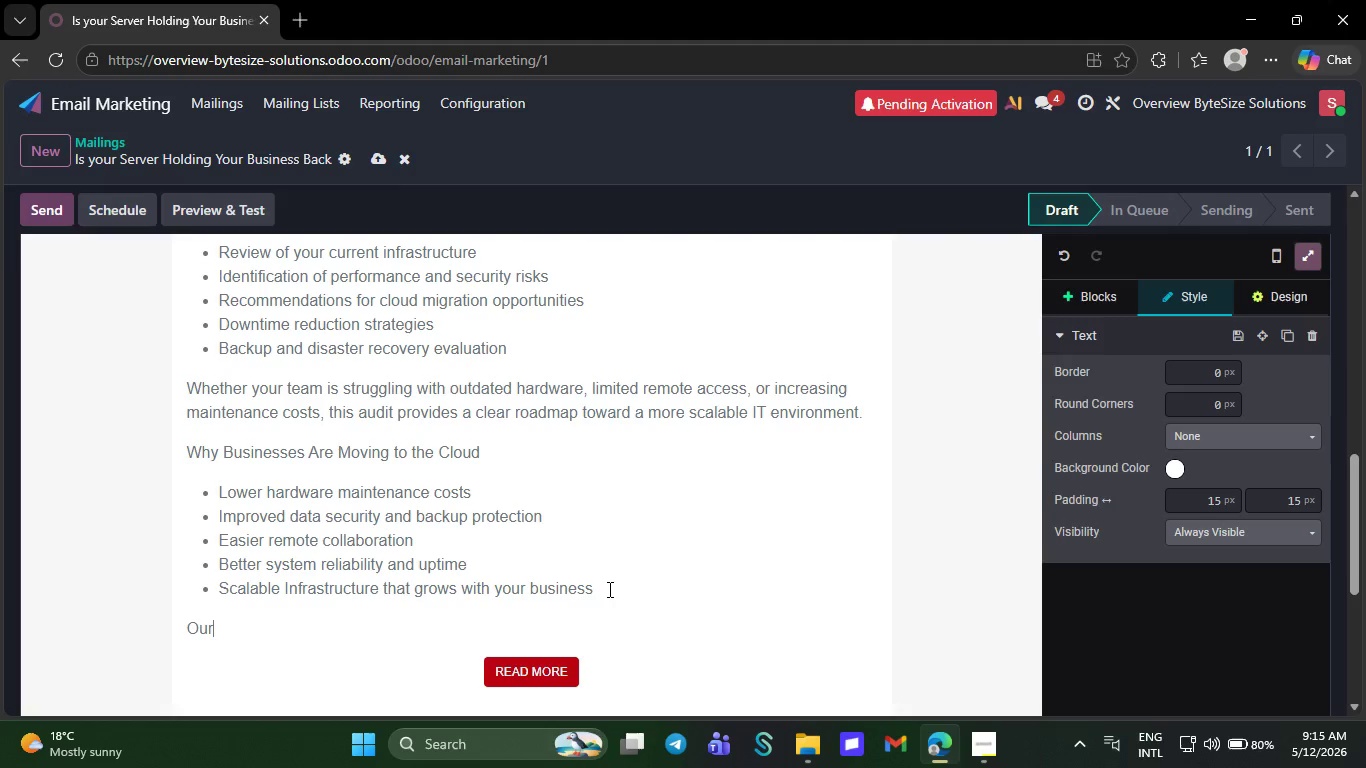 
type( team keeps the process simple )
 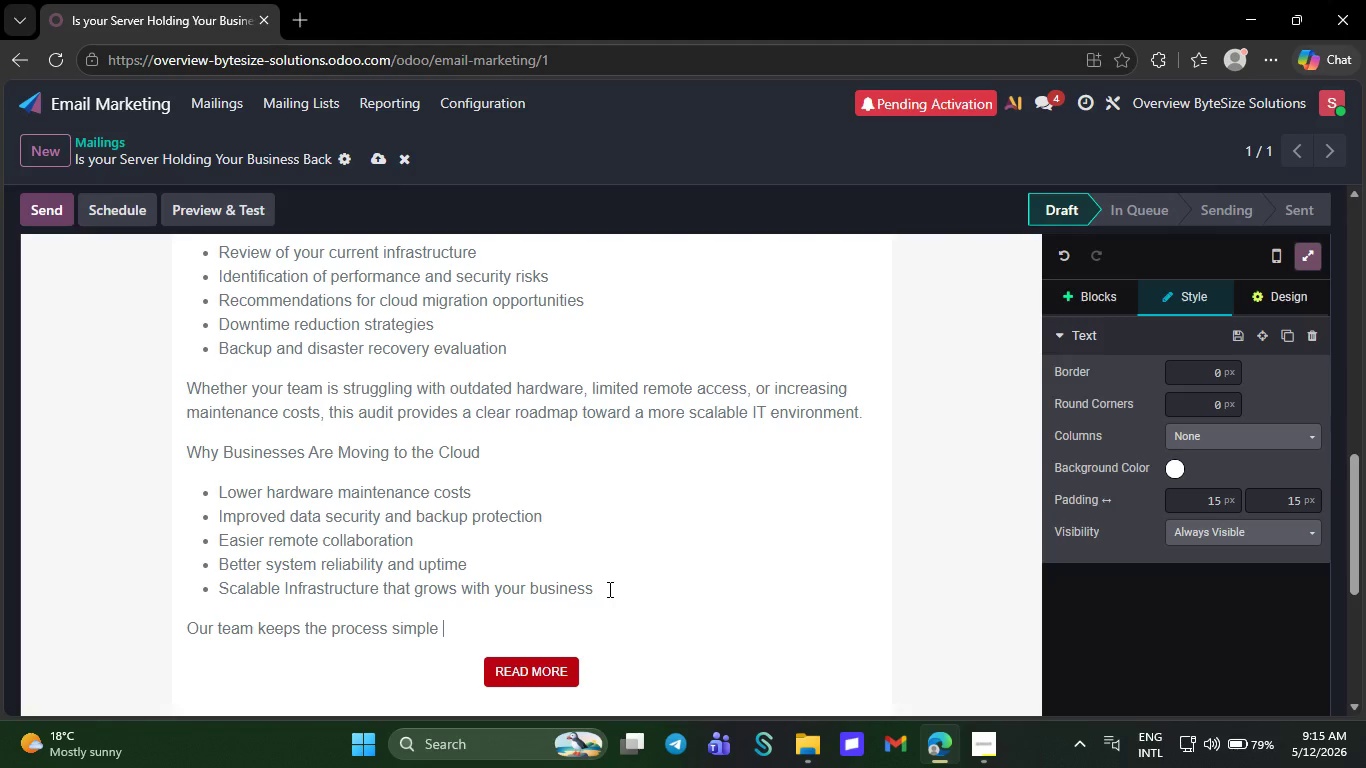 
key(Backspace)
 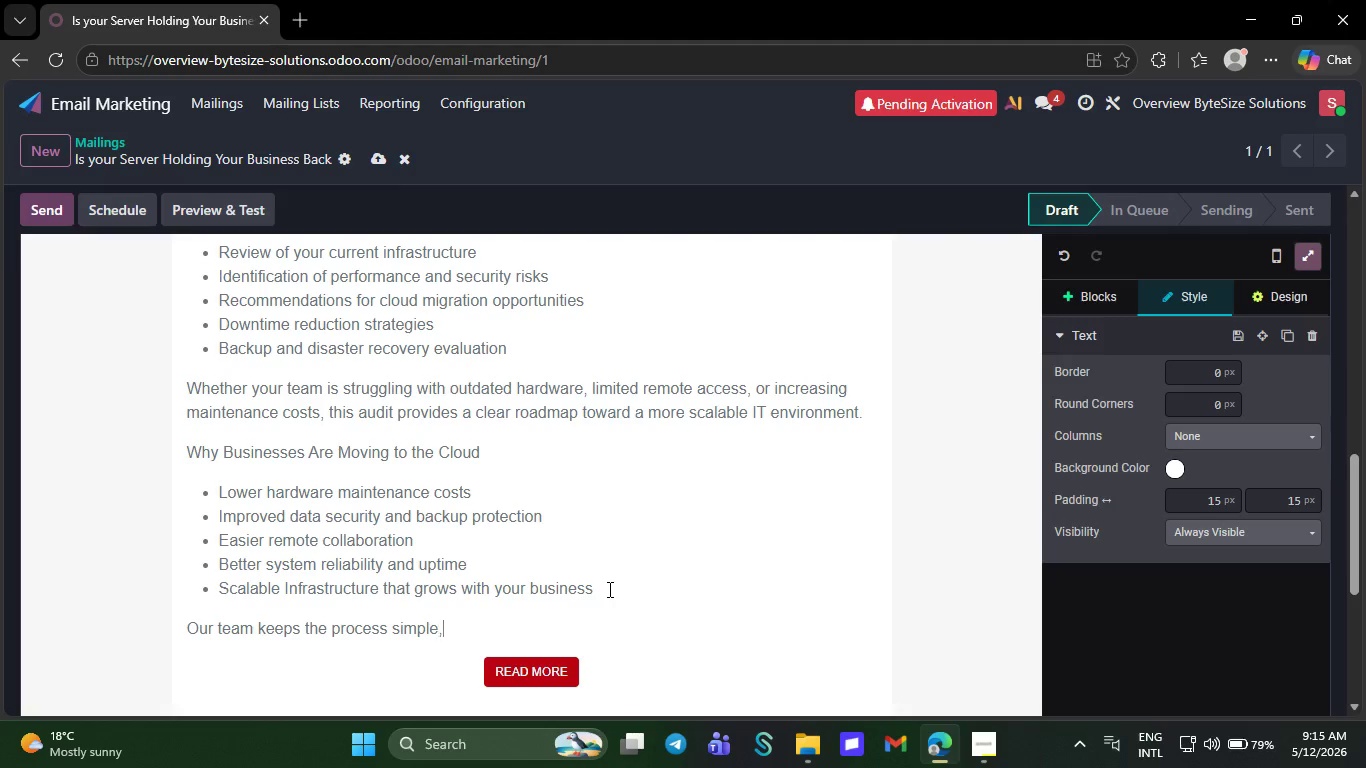 
key(Comma)
 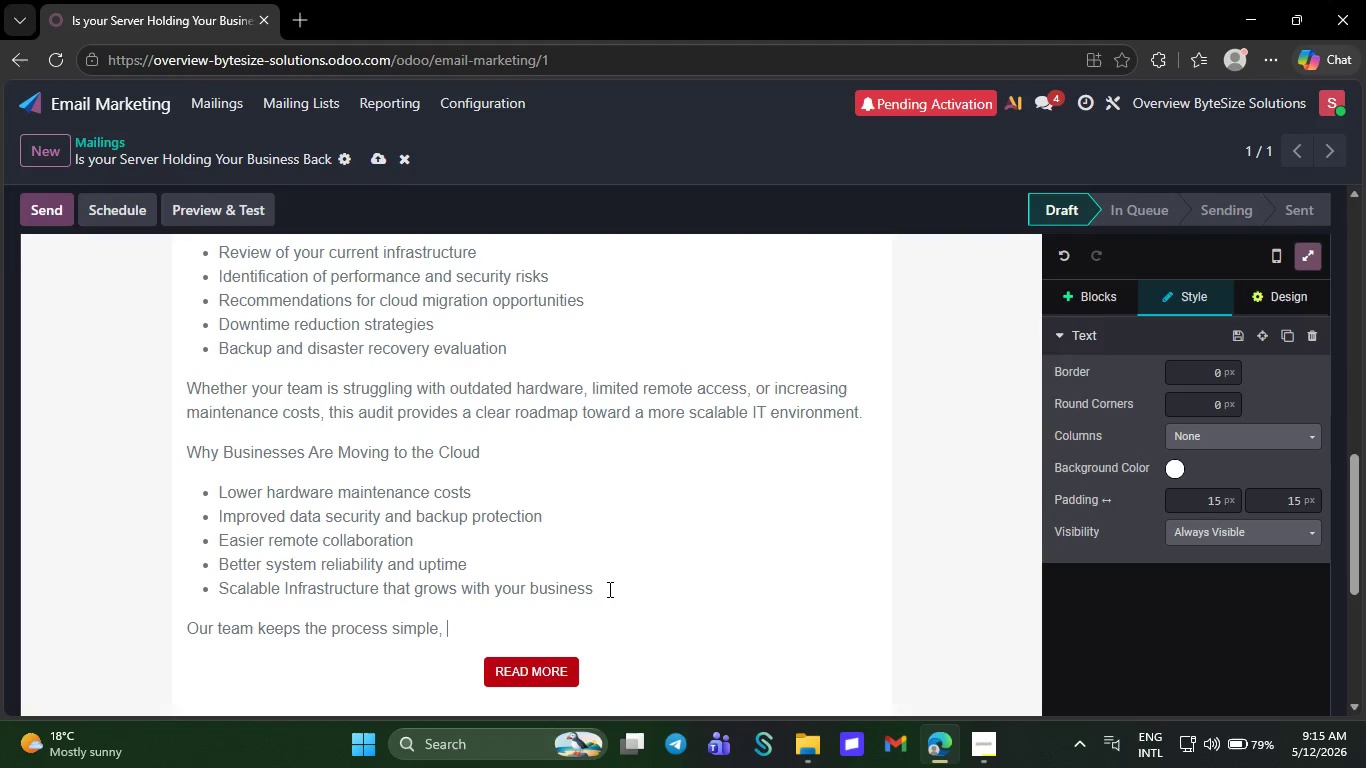 
key(Space)
 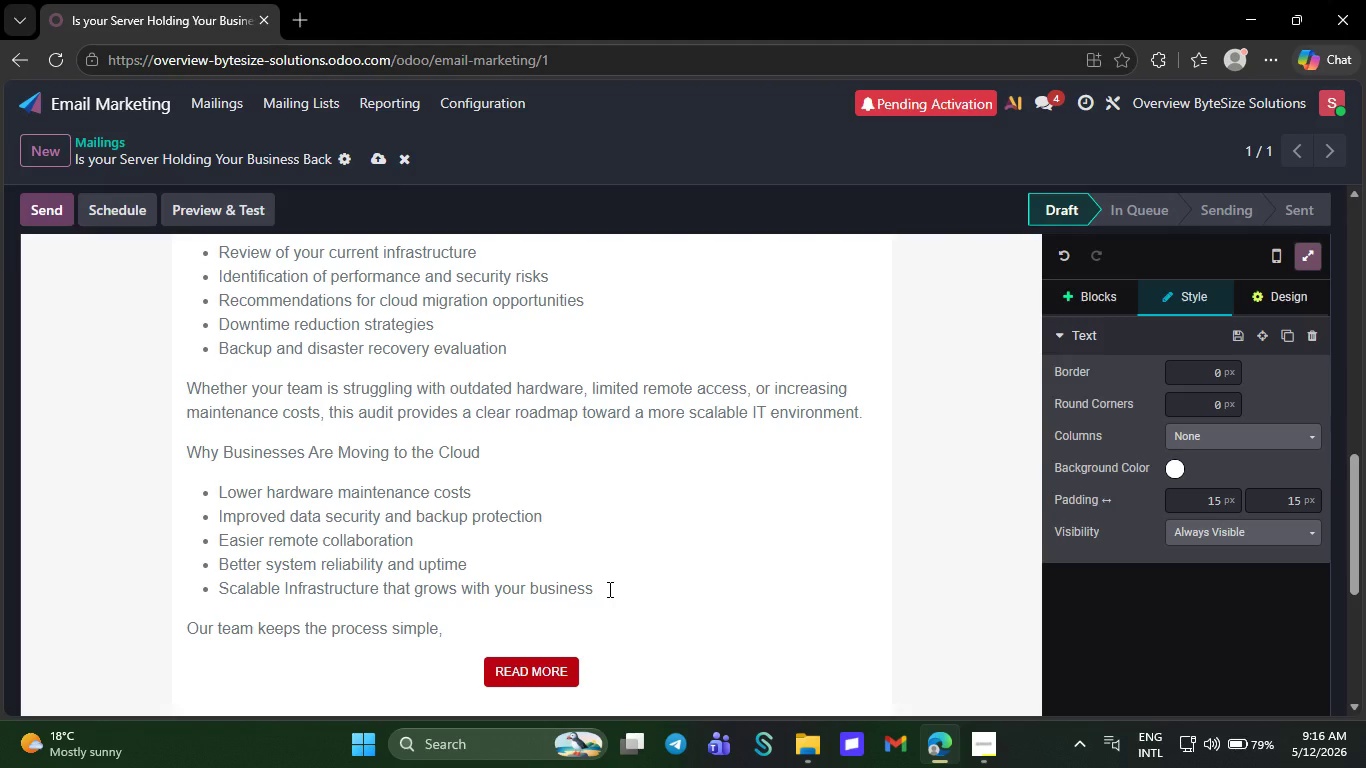 
wait(5.05)
 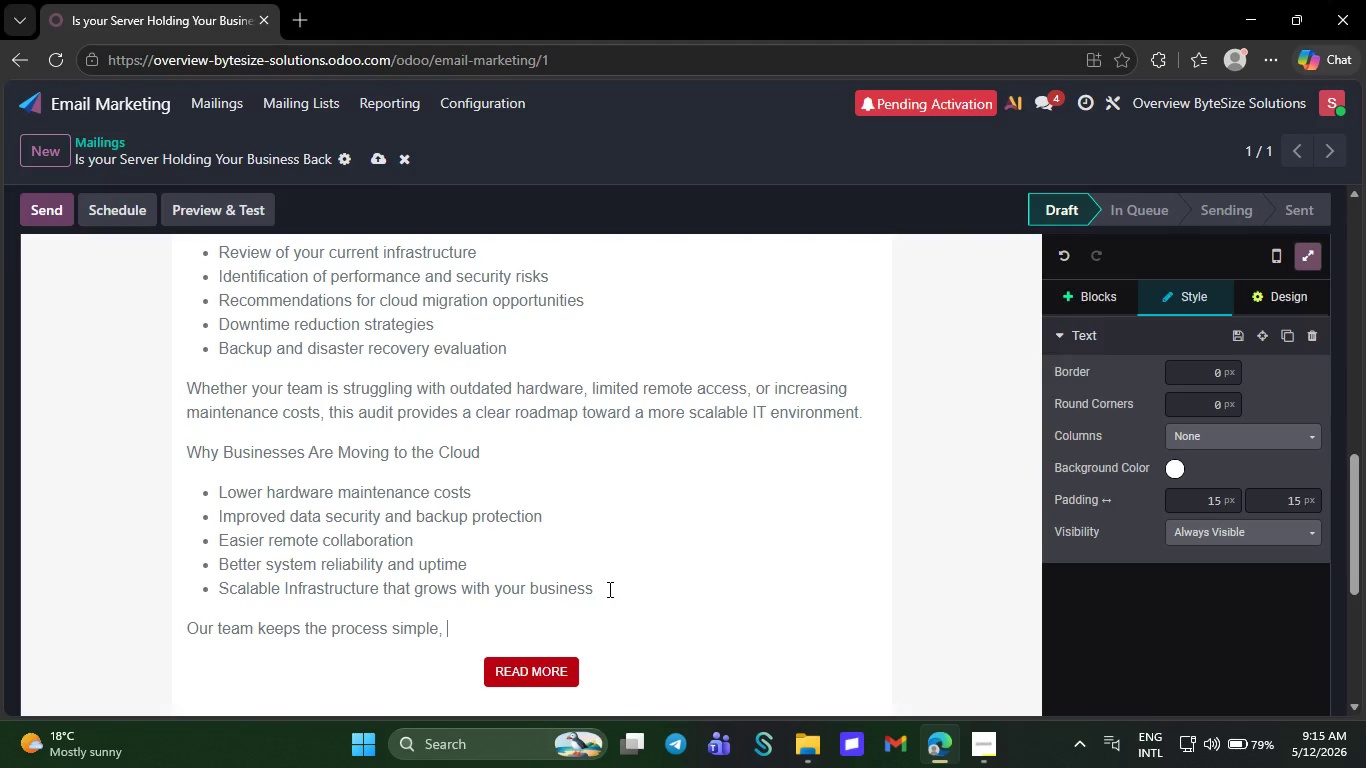 
type(practical, and focused on your operational needs without unn)
 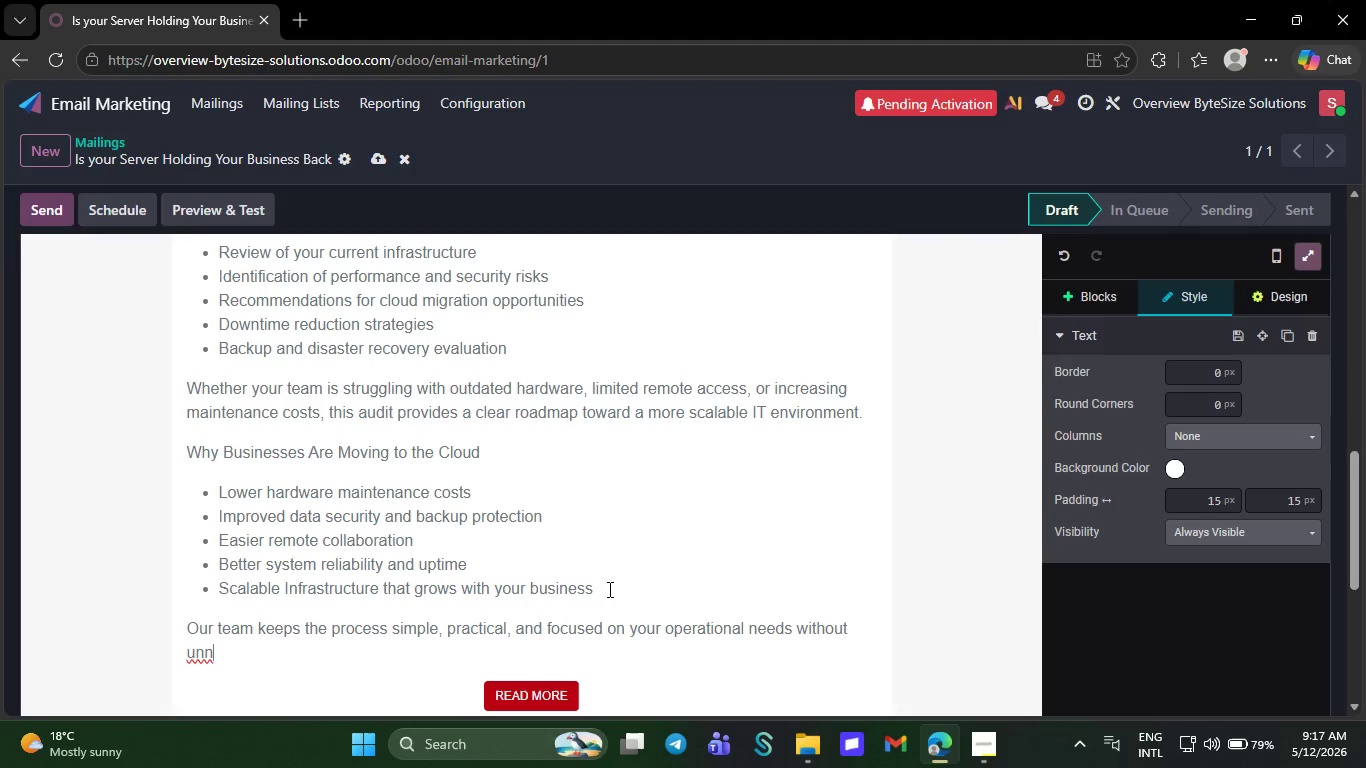 
wait(5.78)
 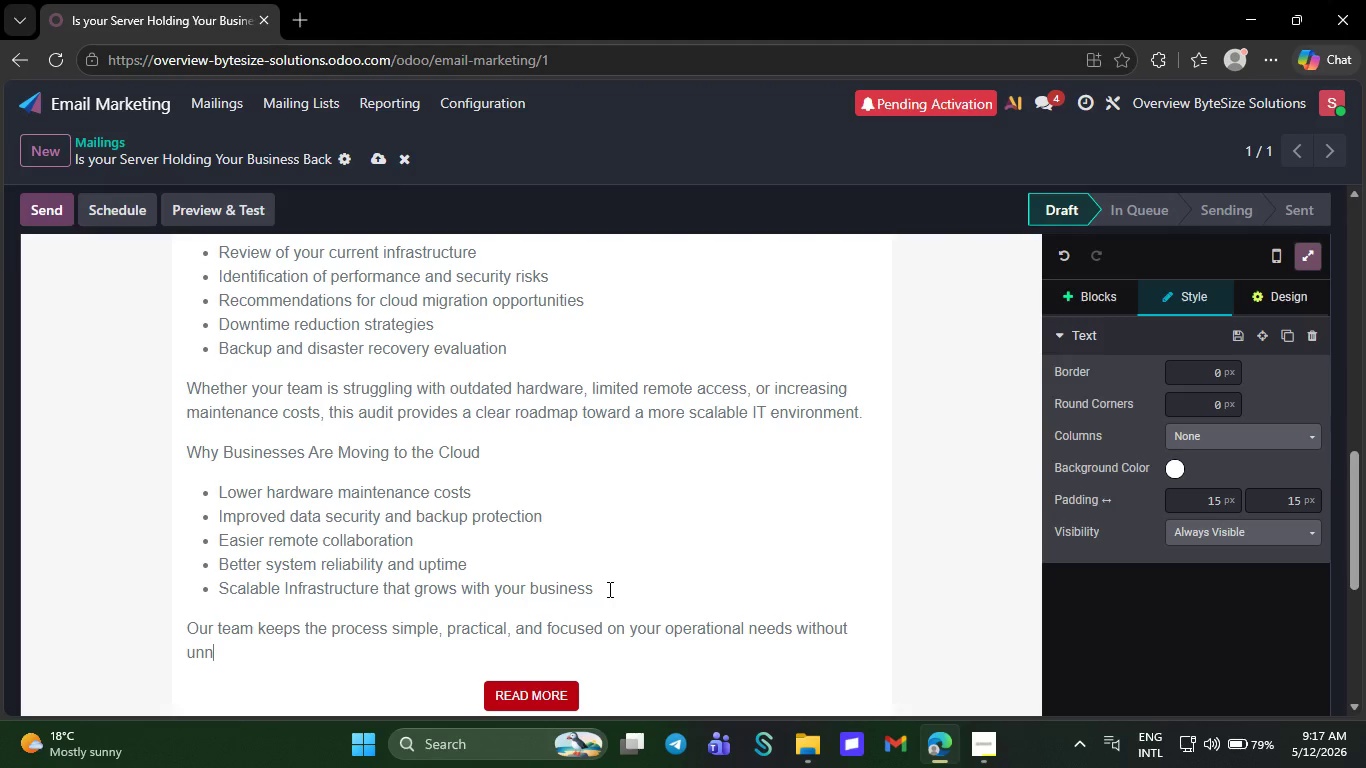 
type(ecessary te)
 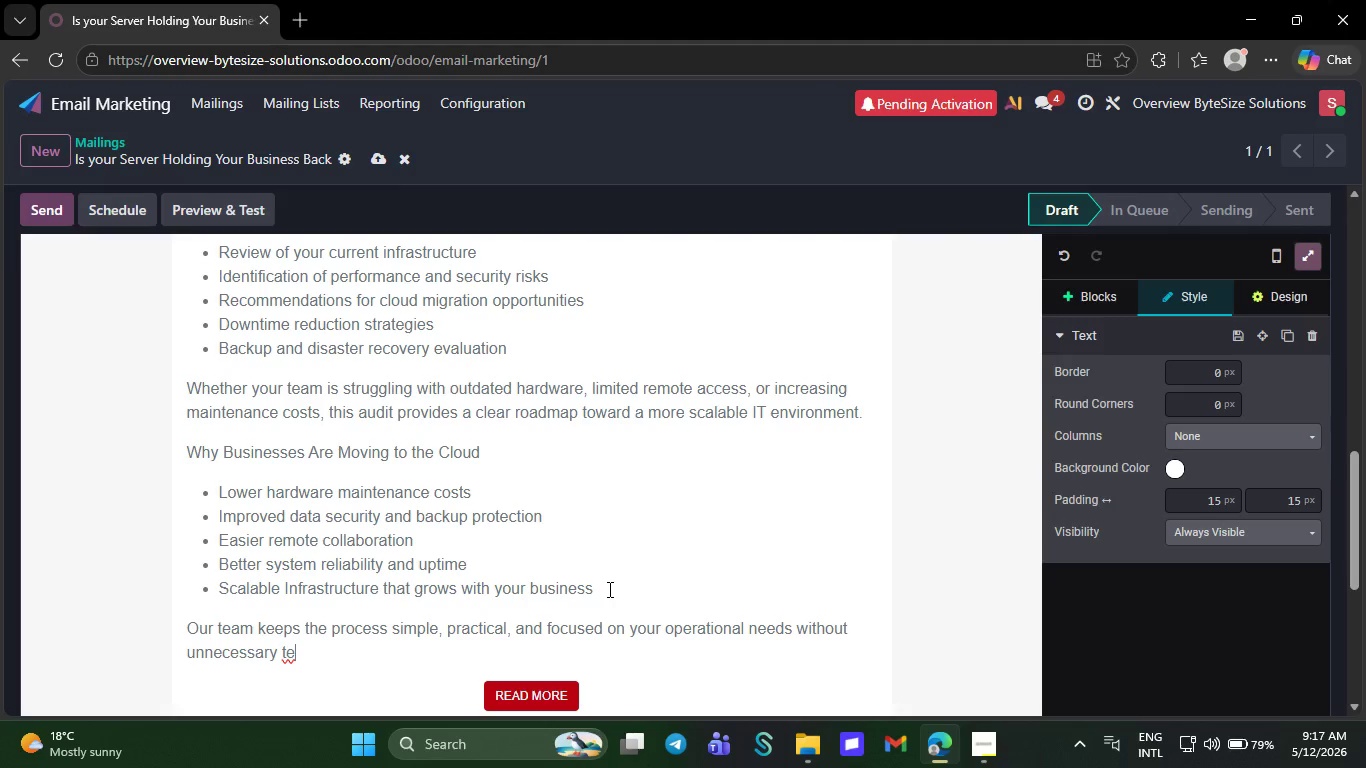 
type(chni)
 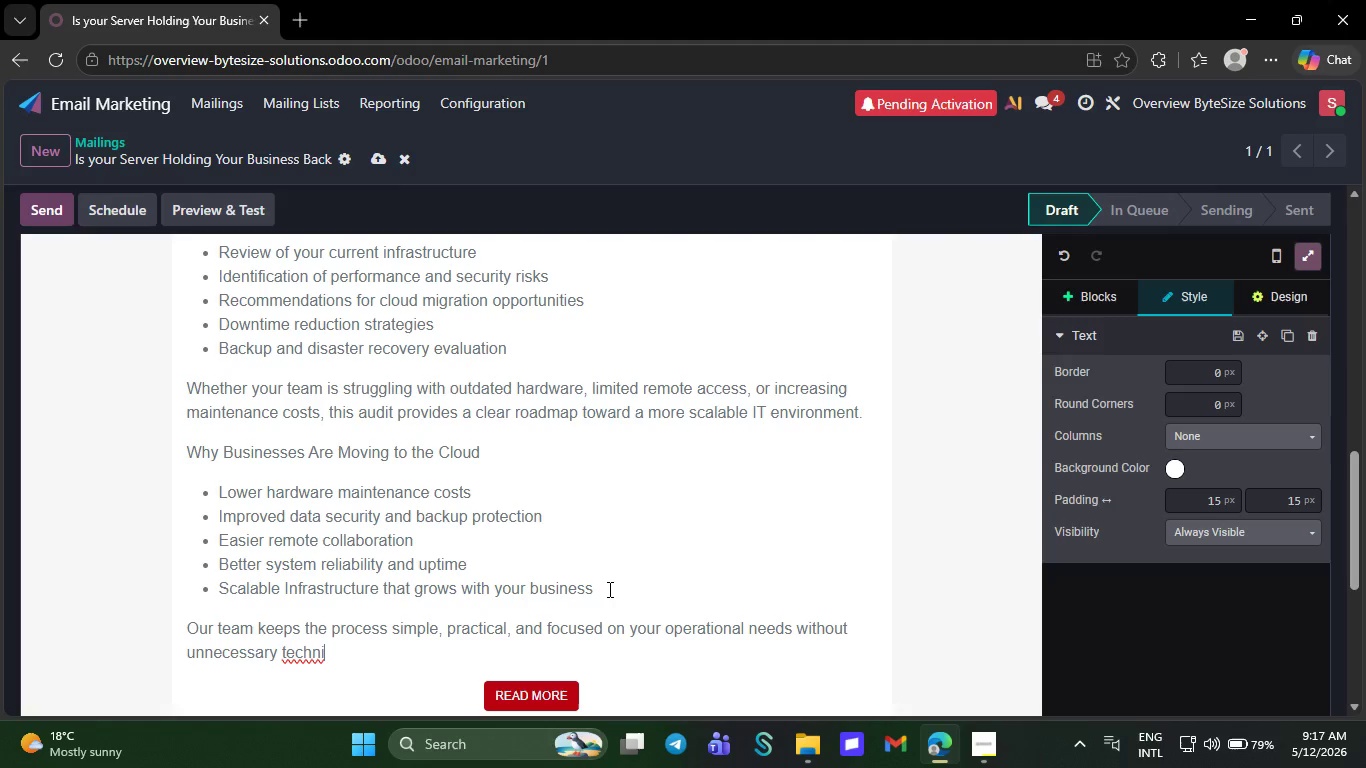 
type(cal jargon)
 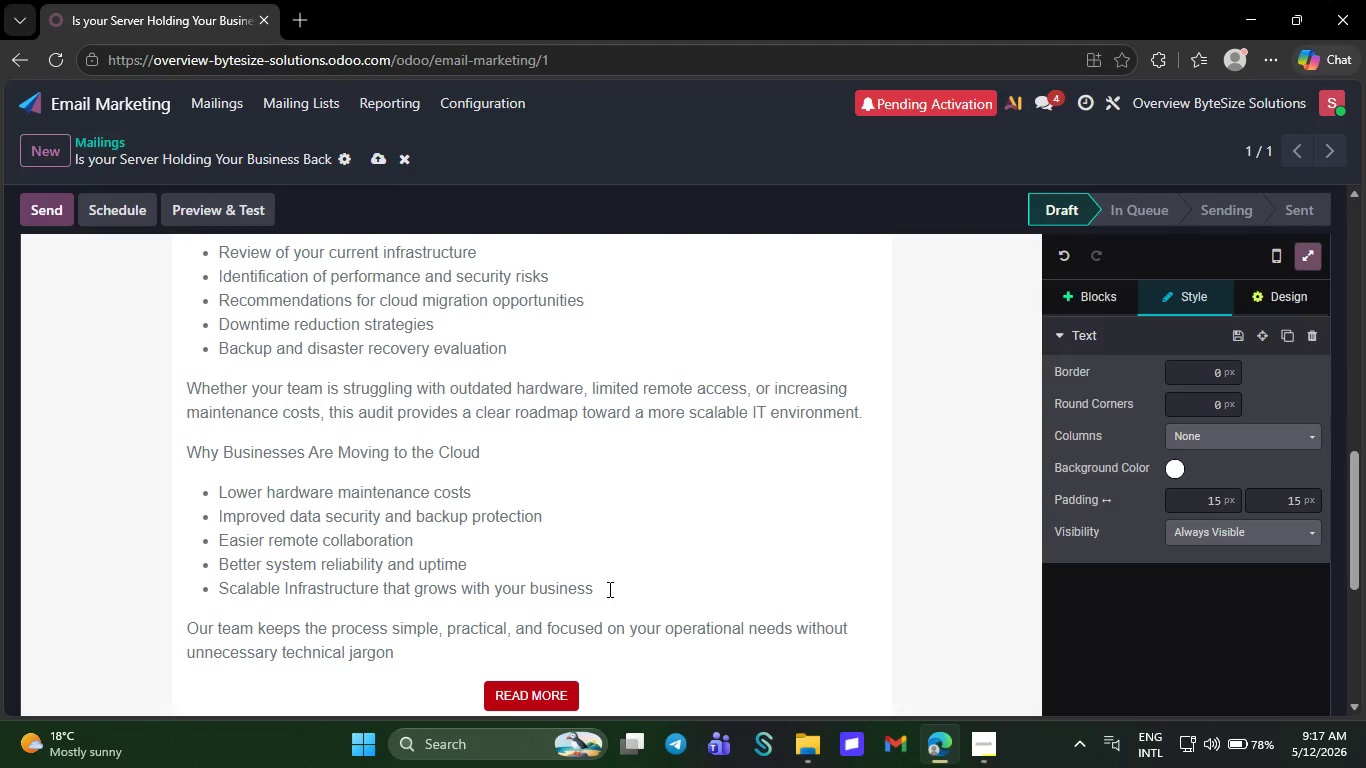 
wait(9.03)
 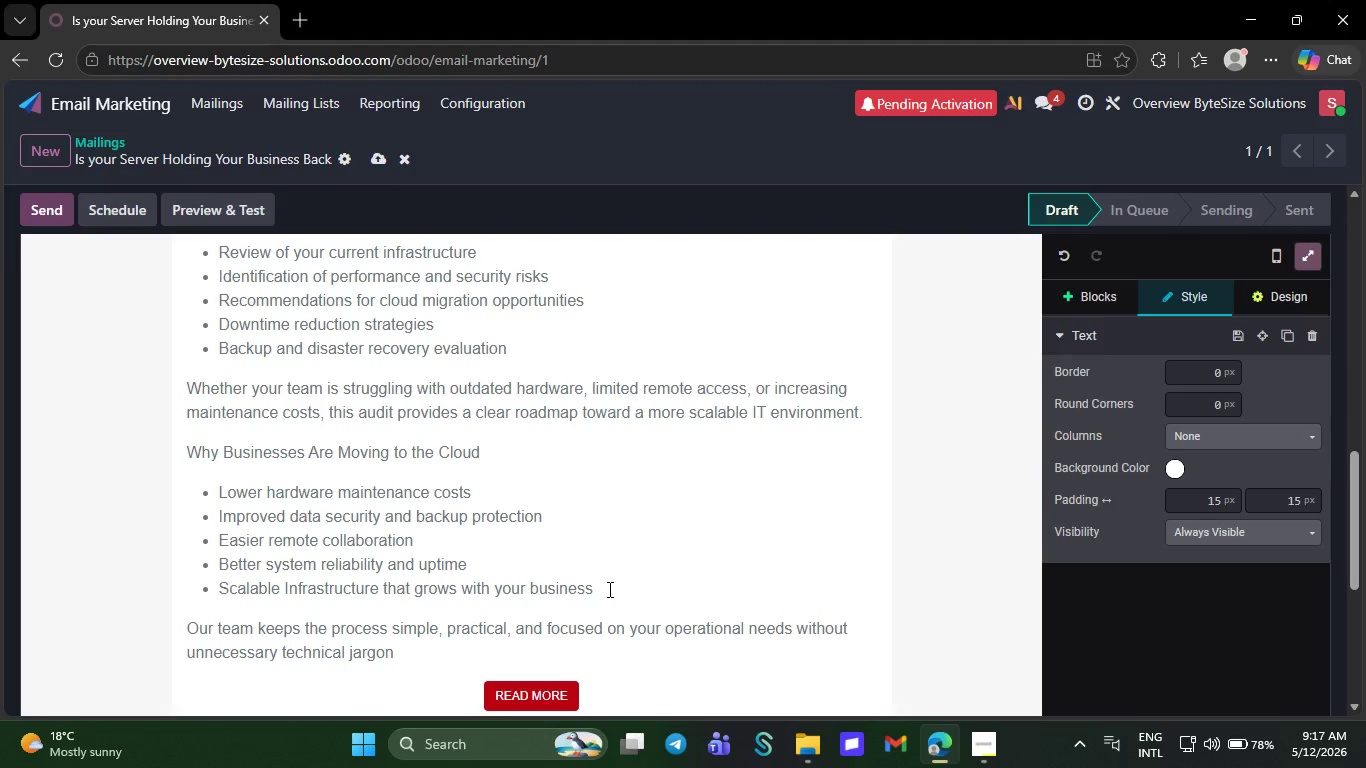 
key(Period)
 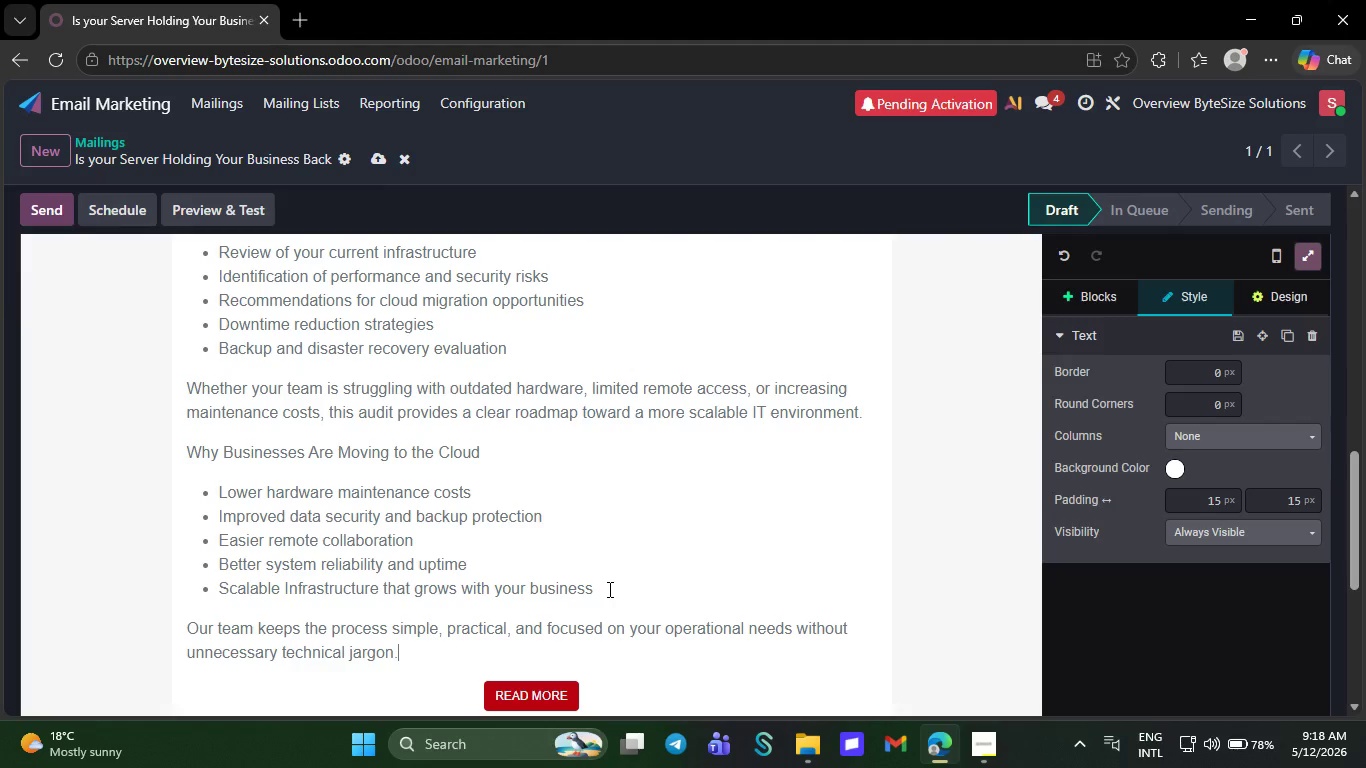 
wait(14.56)
 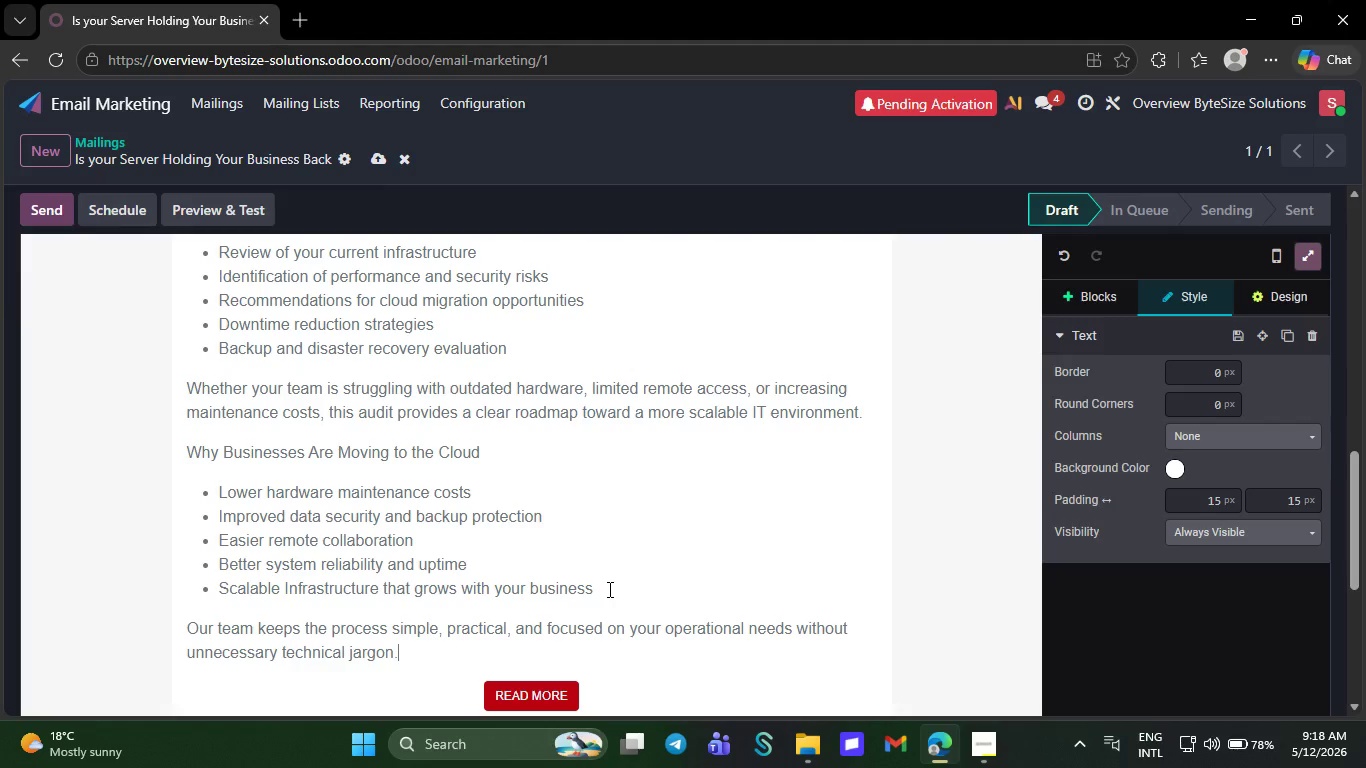 
key(NumpadEnter)
type(We'd be happy to discu)
 